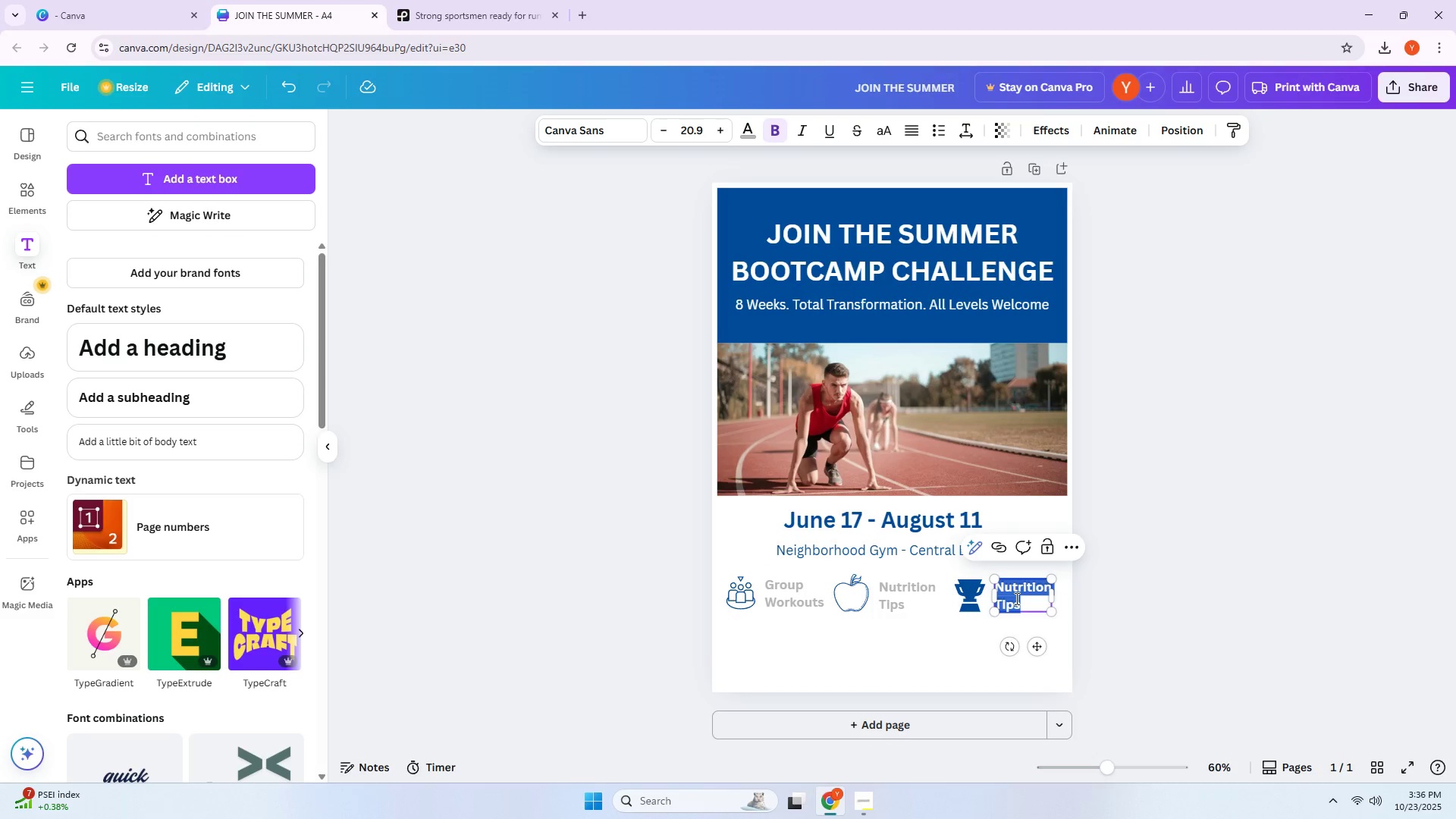 
left_click_drag(start_coordinate=[962, 645], to_coordinate=[963, 639])
 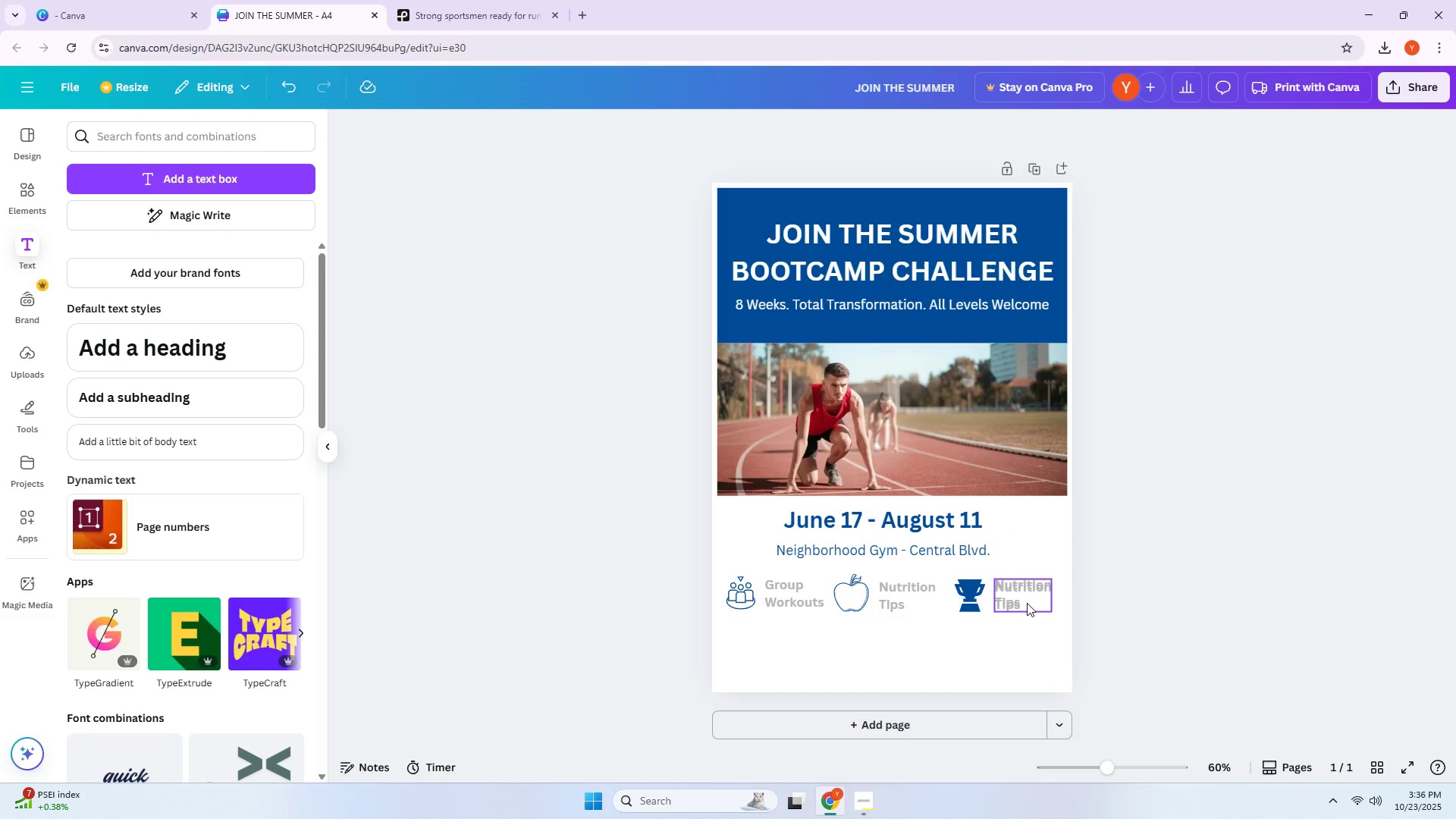 
left_click_drag(start_coordinate=[1028, 602], to_coordinate=[1028, 631])
 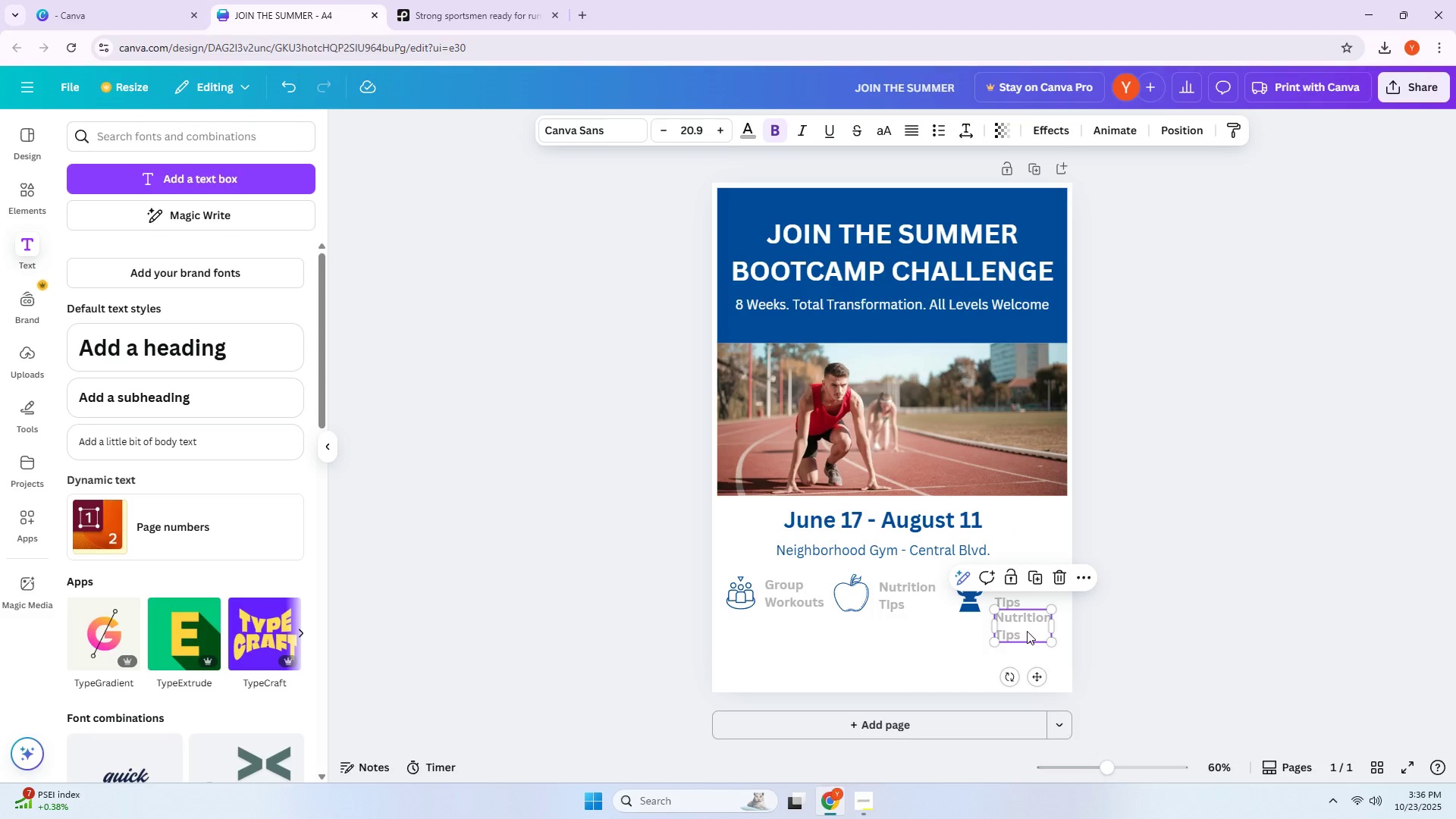 
key(Control+Z)
 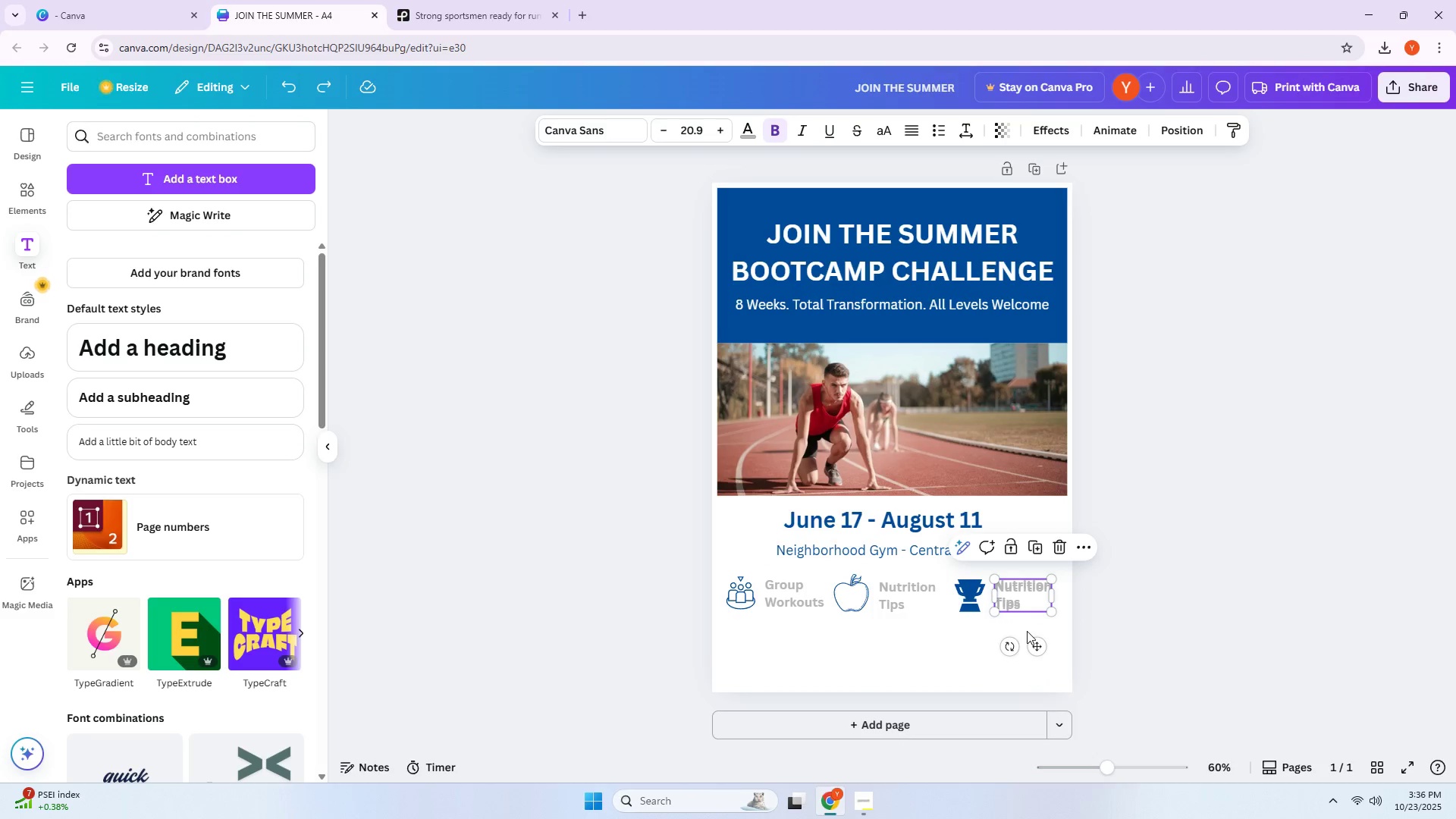 
key(Control+Z)
 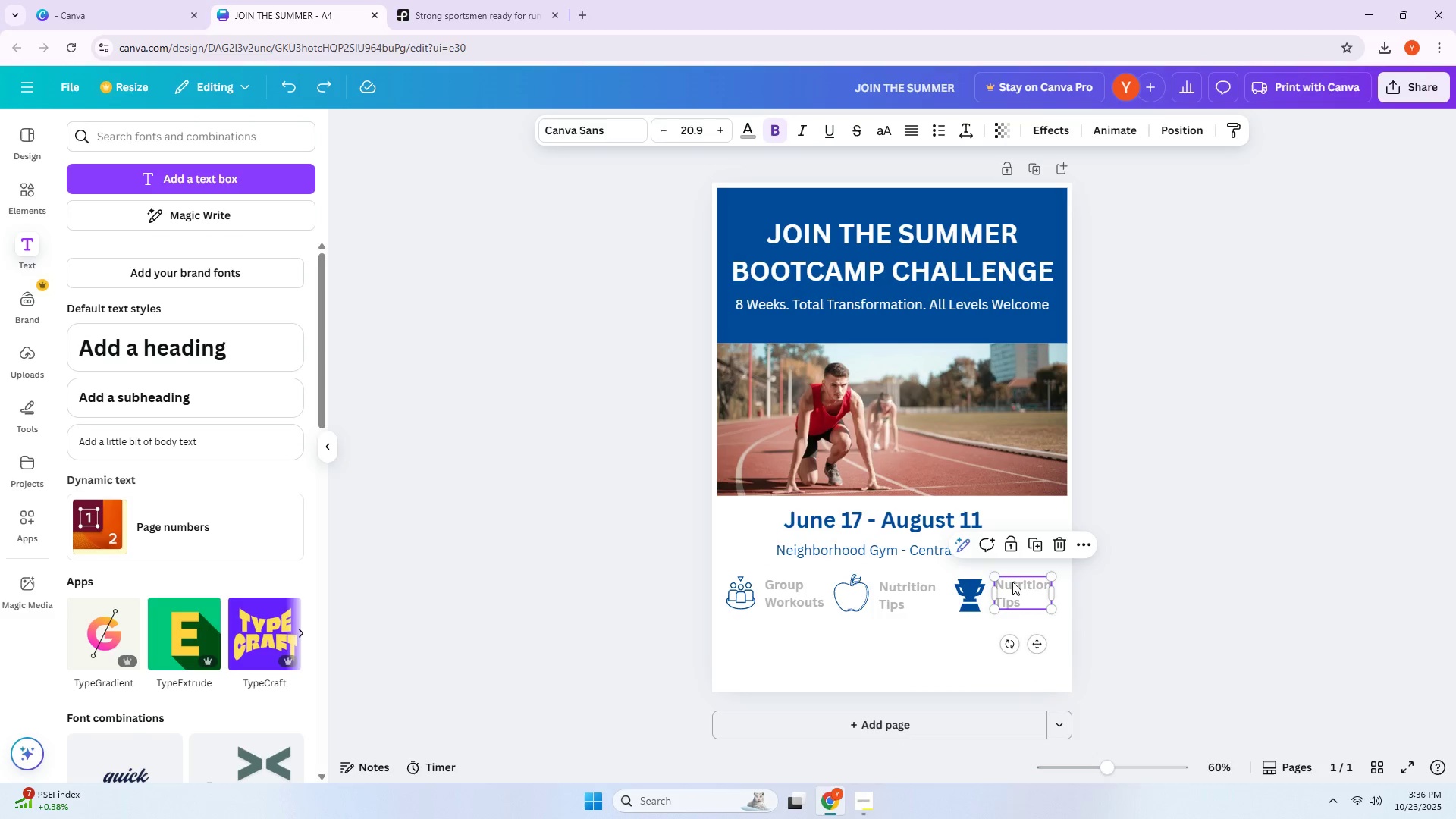 
double_click([1012, 582])
 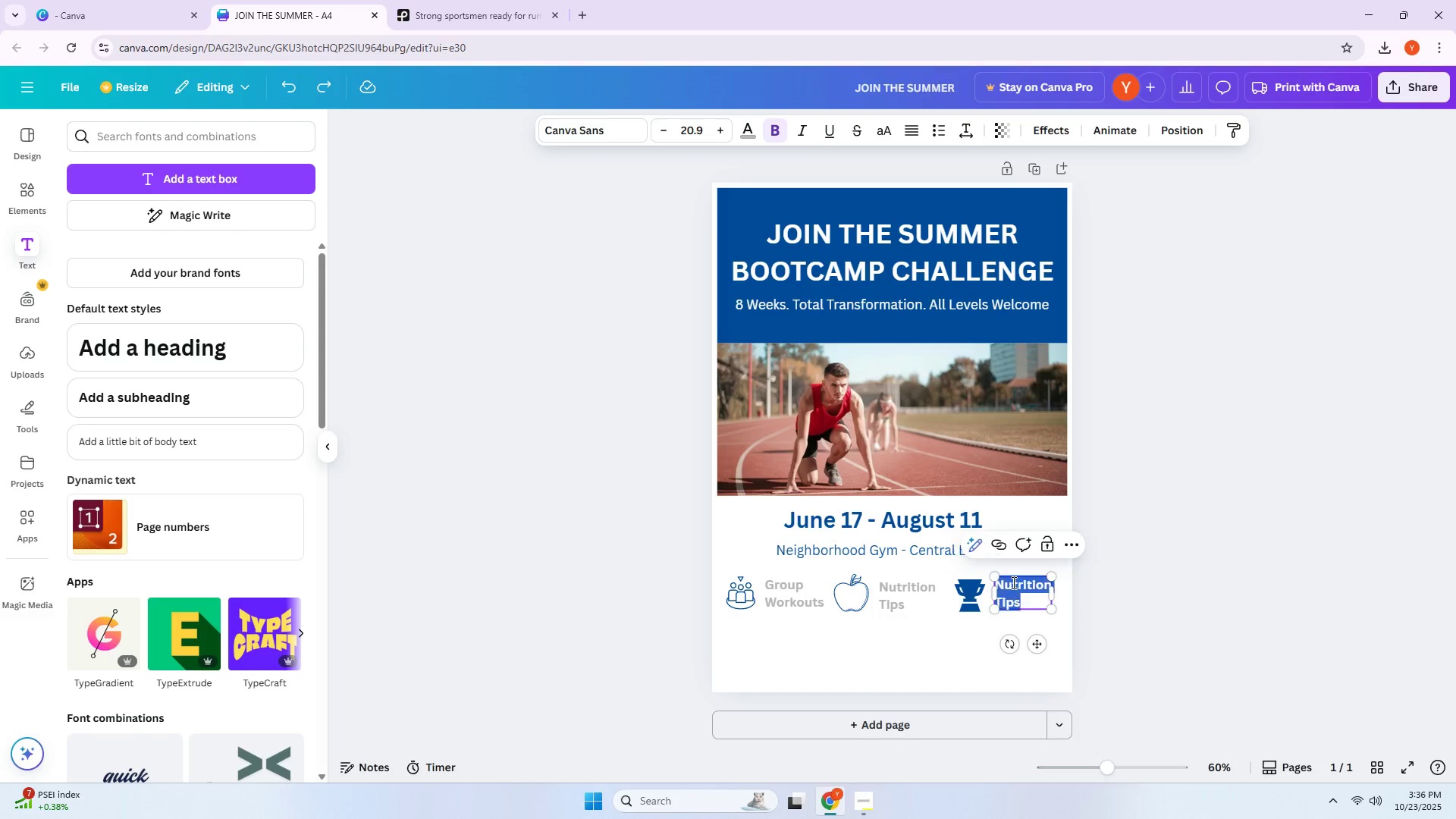 
triple_click([1012, 582])
 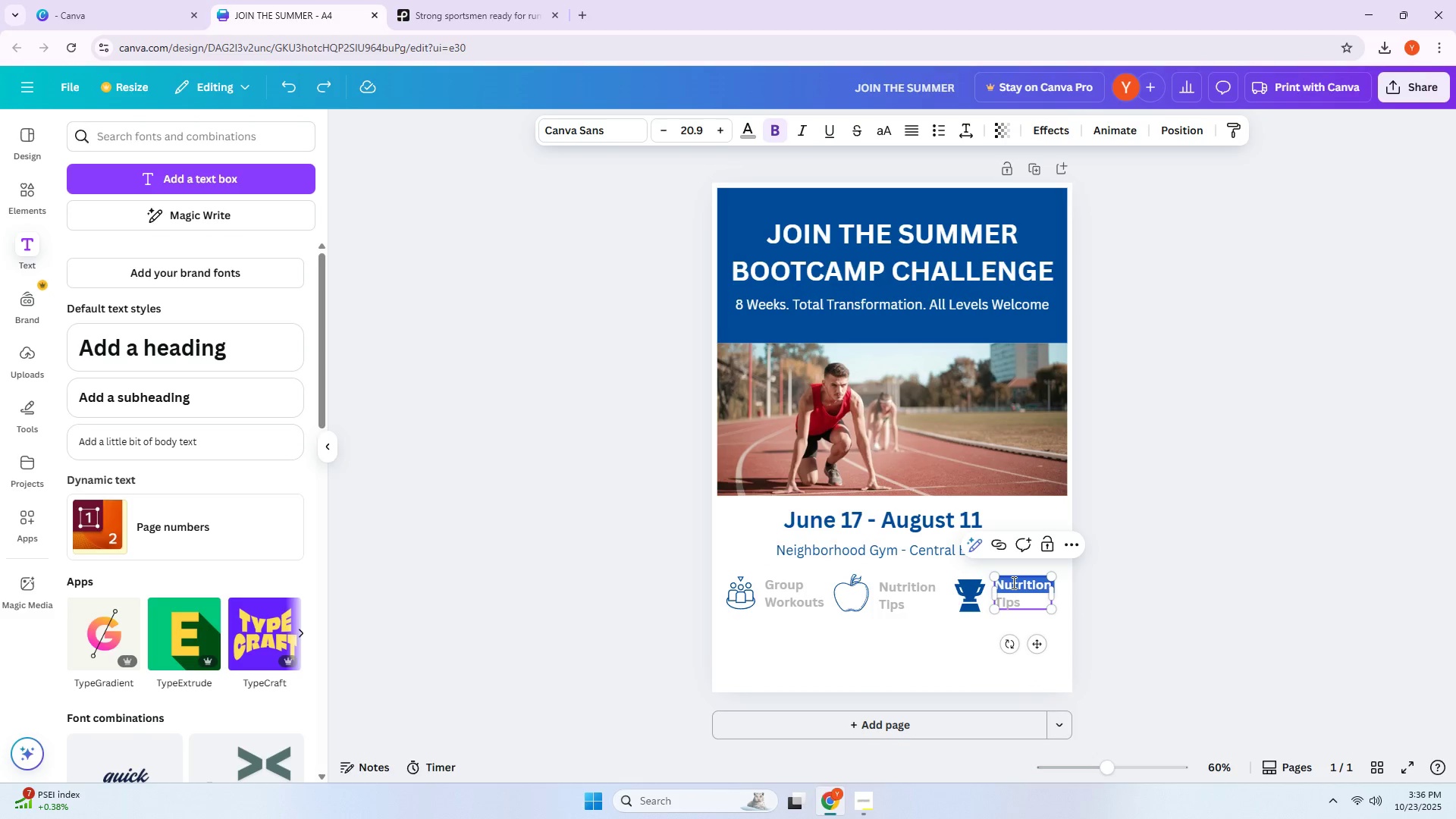 
triple_click([1012, 582])
 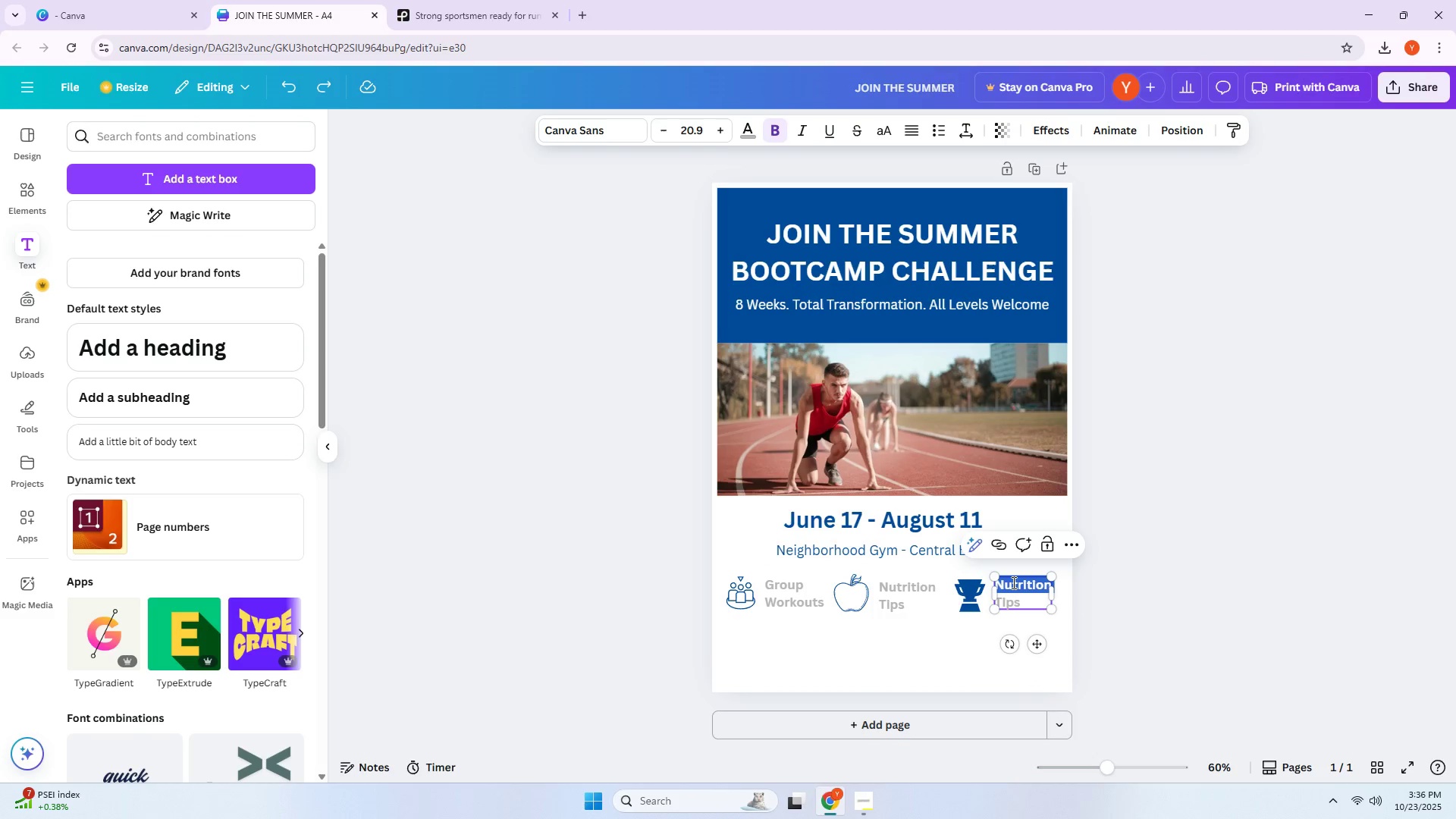 
key(Control+ControlLeft)
 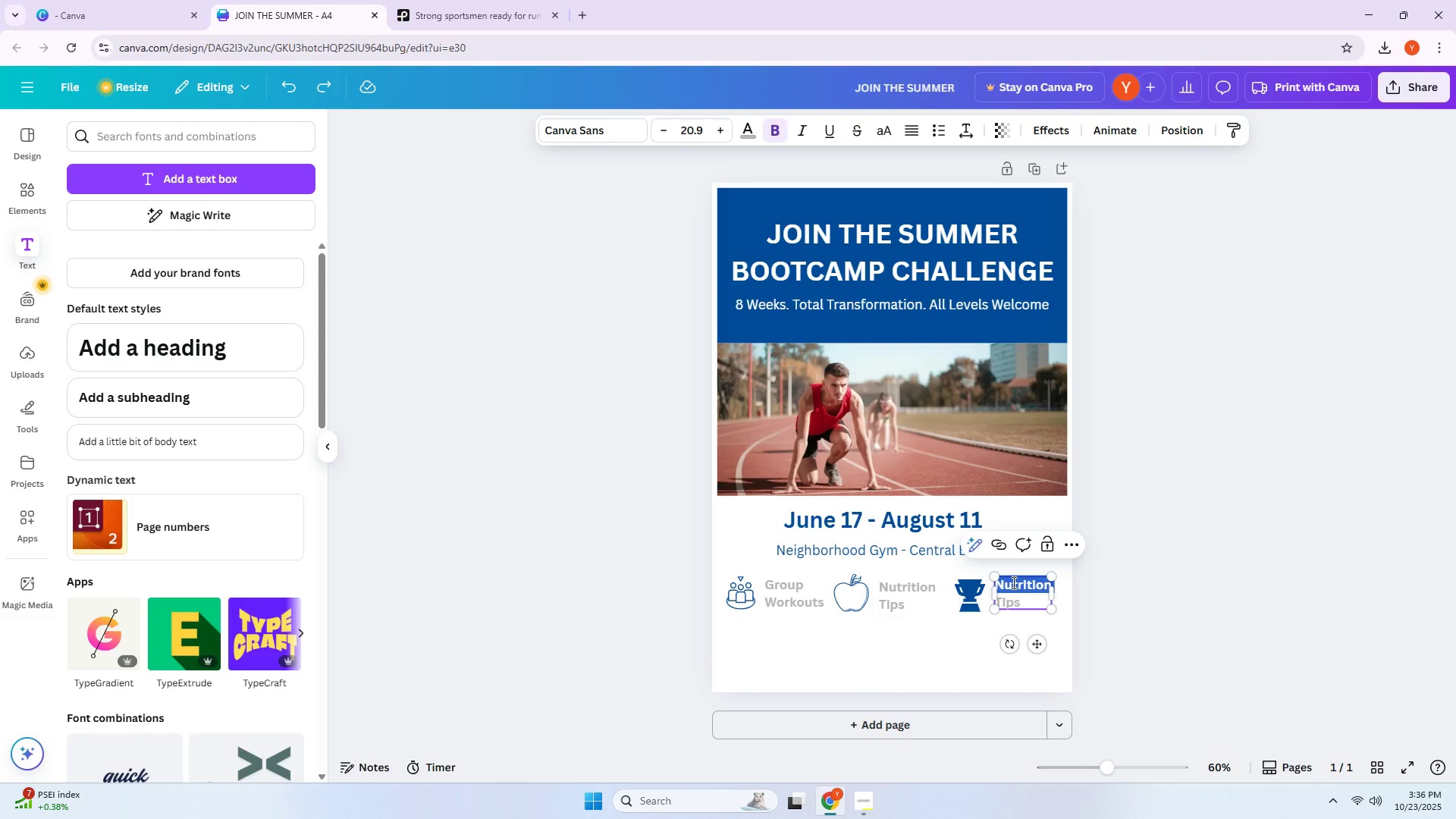 
key(Control+ControlLeft)
 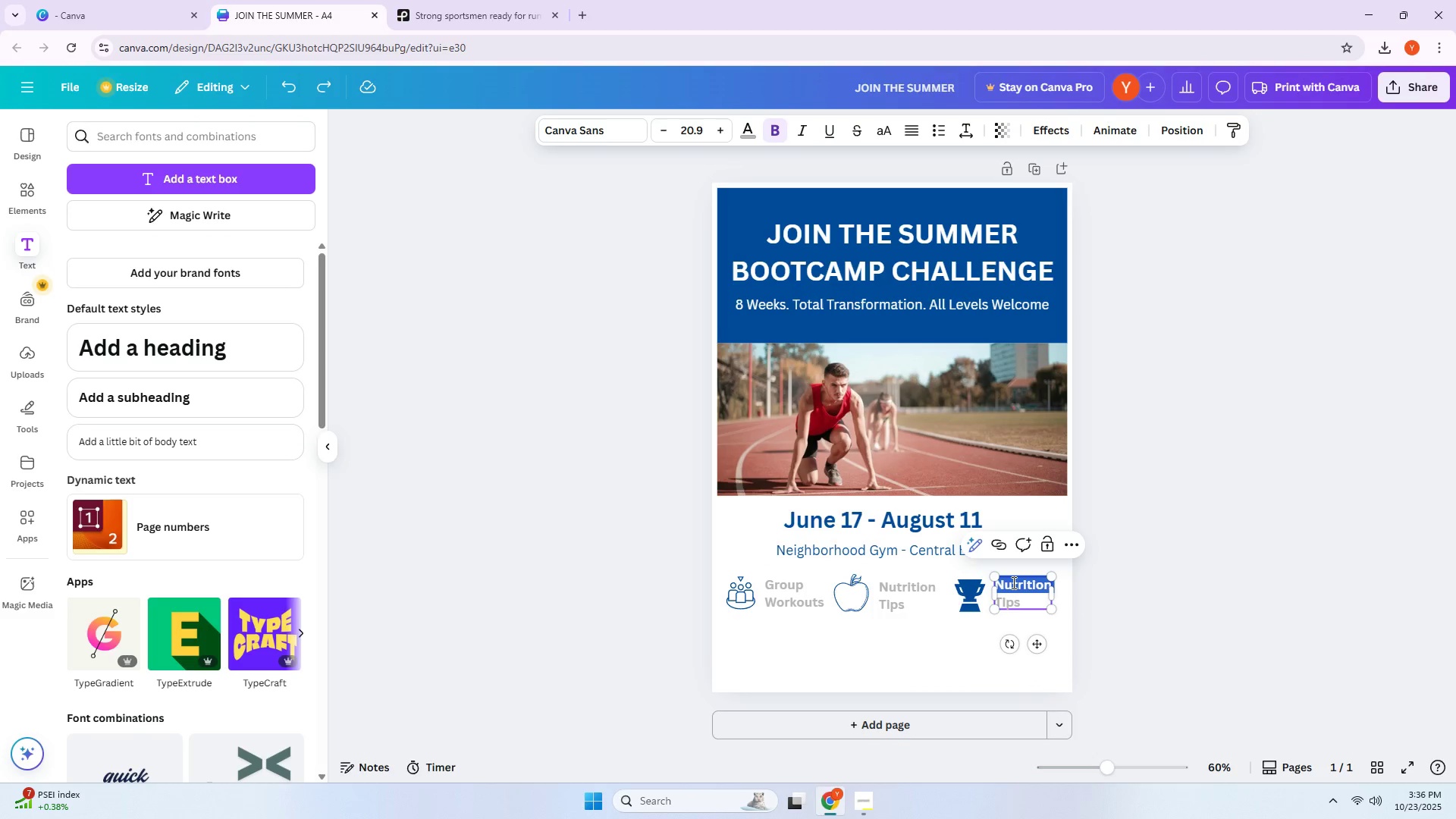 
key(Control+A)
 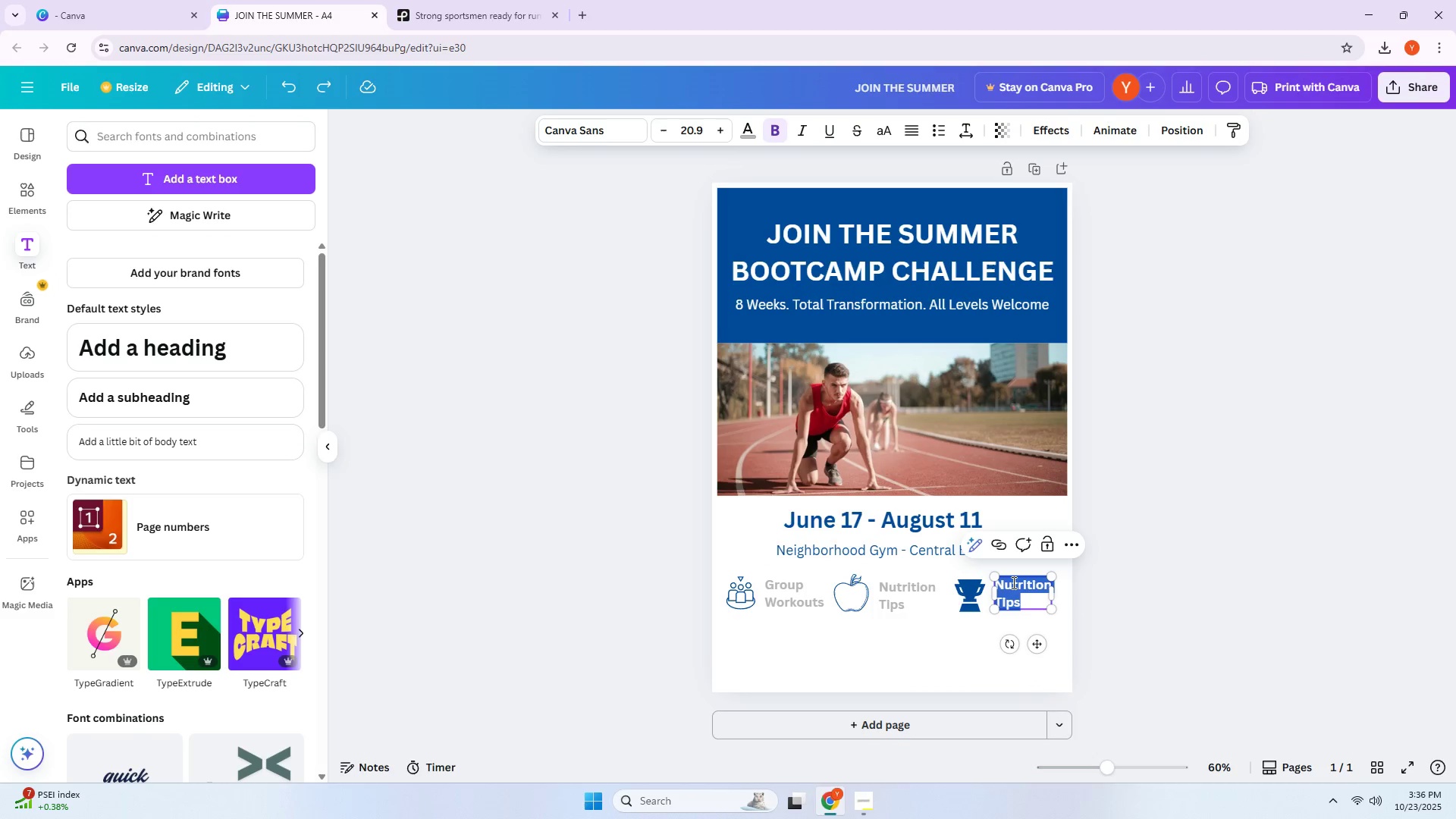 
type(Rp)
key(Backspace)
key(Backspace)
type(Prizes)
 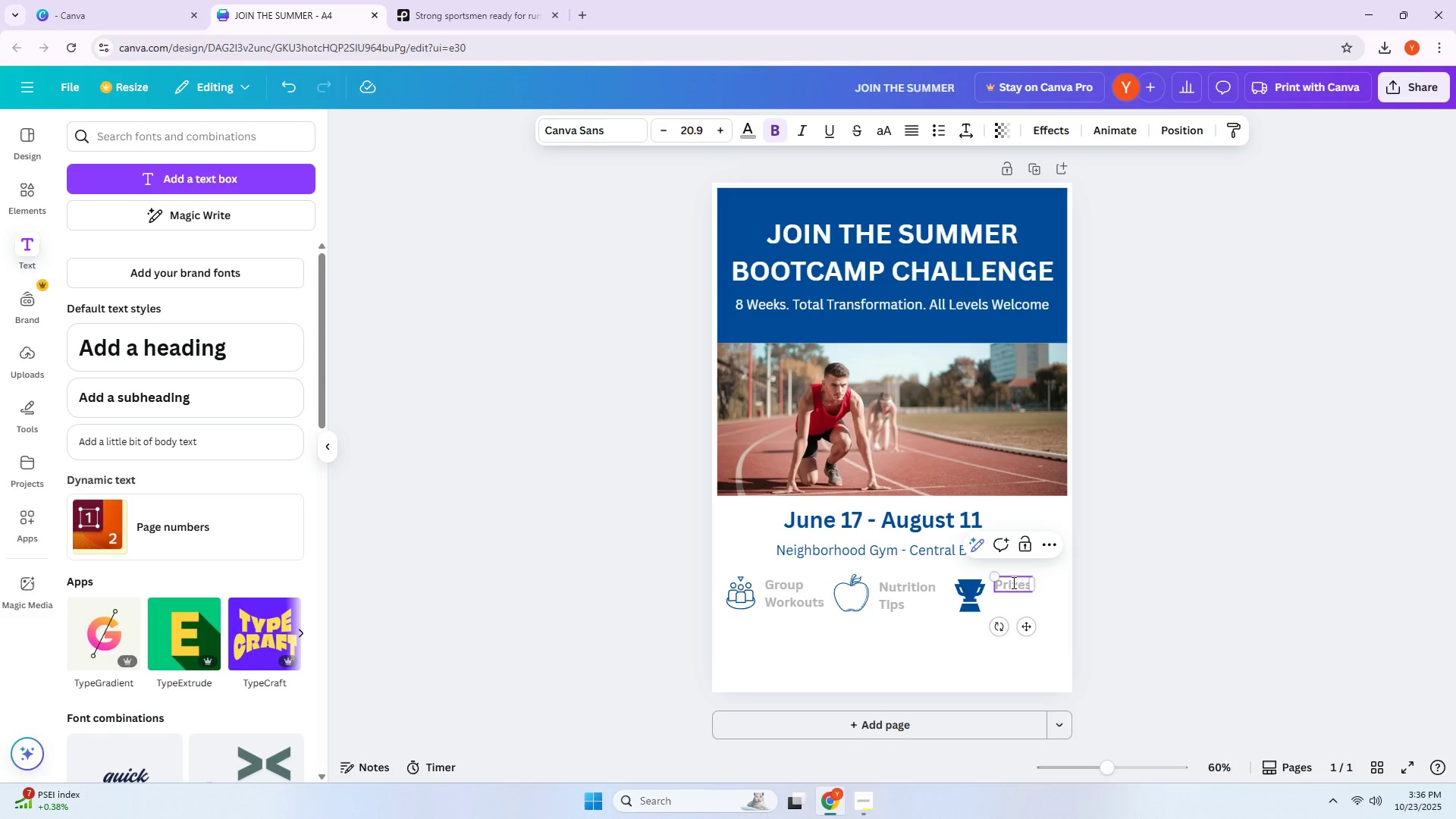 
key(Enter)
 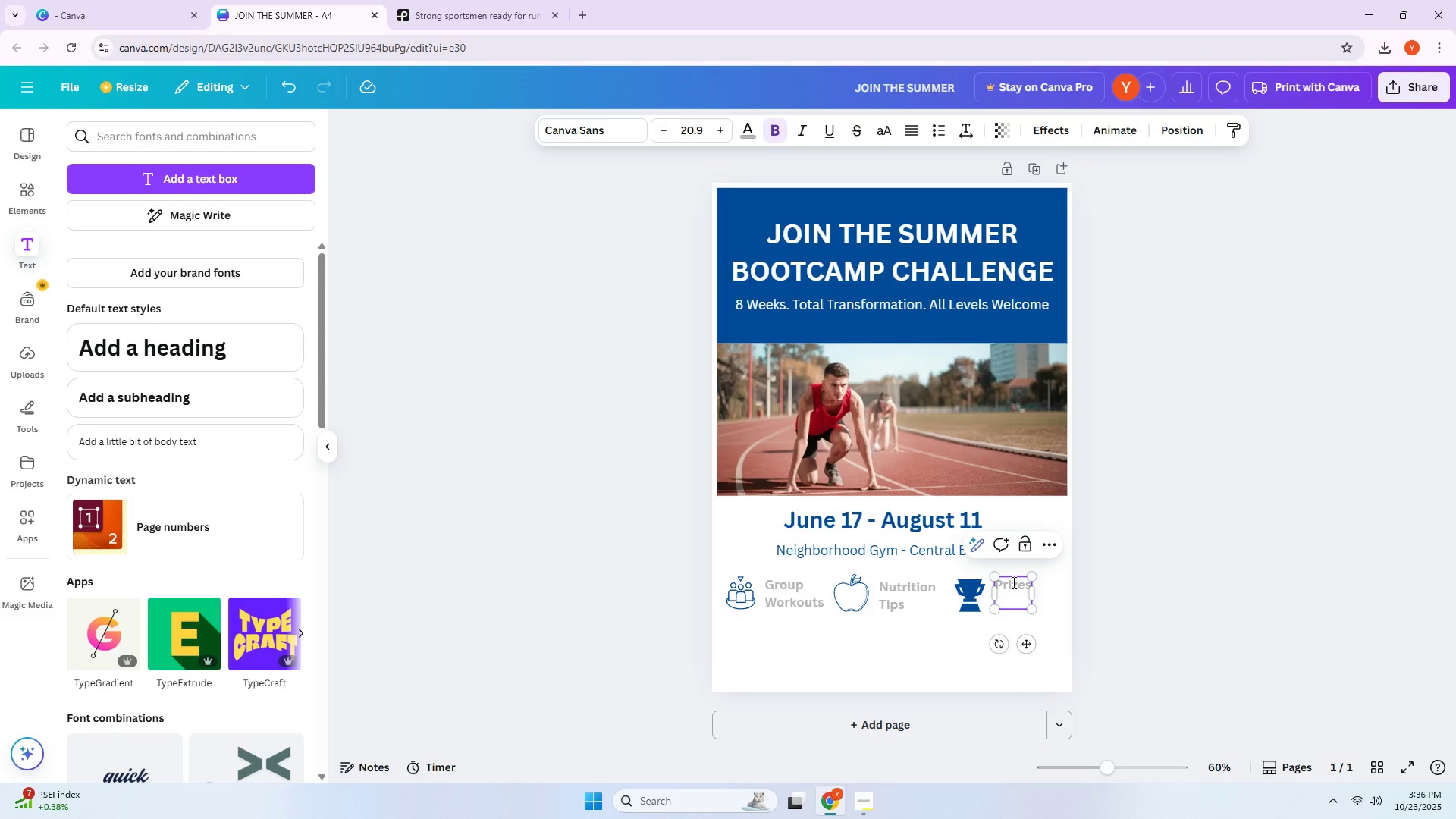 
type(for TO)
 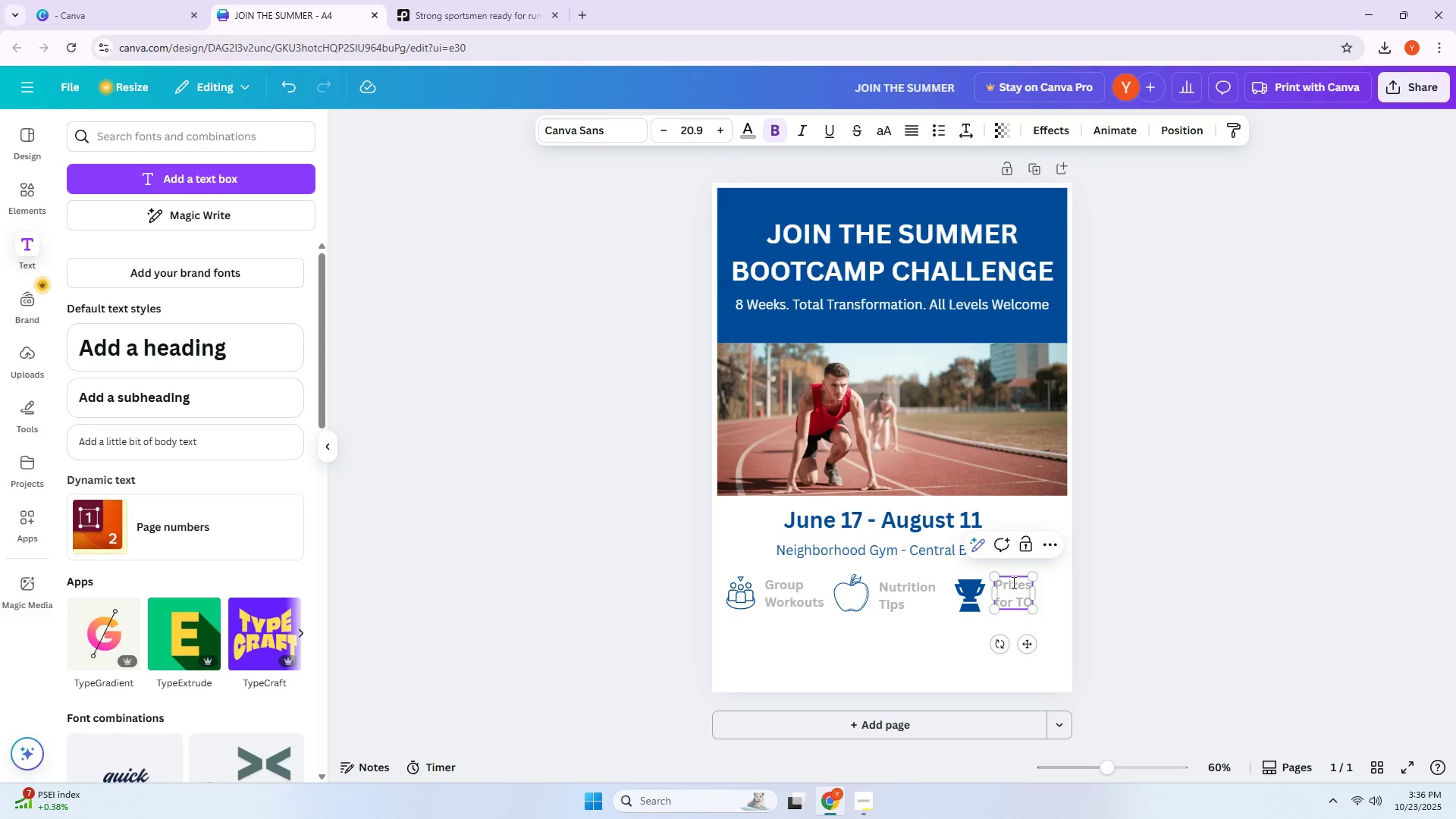 
left_click([864, 626])
 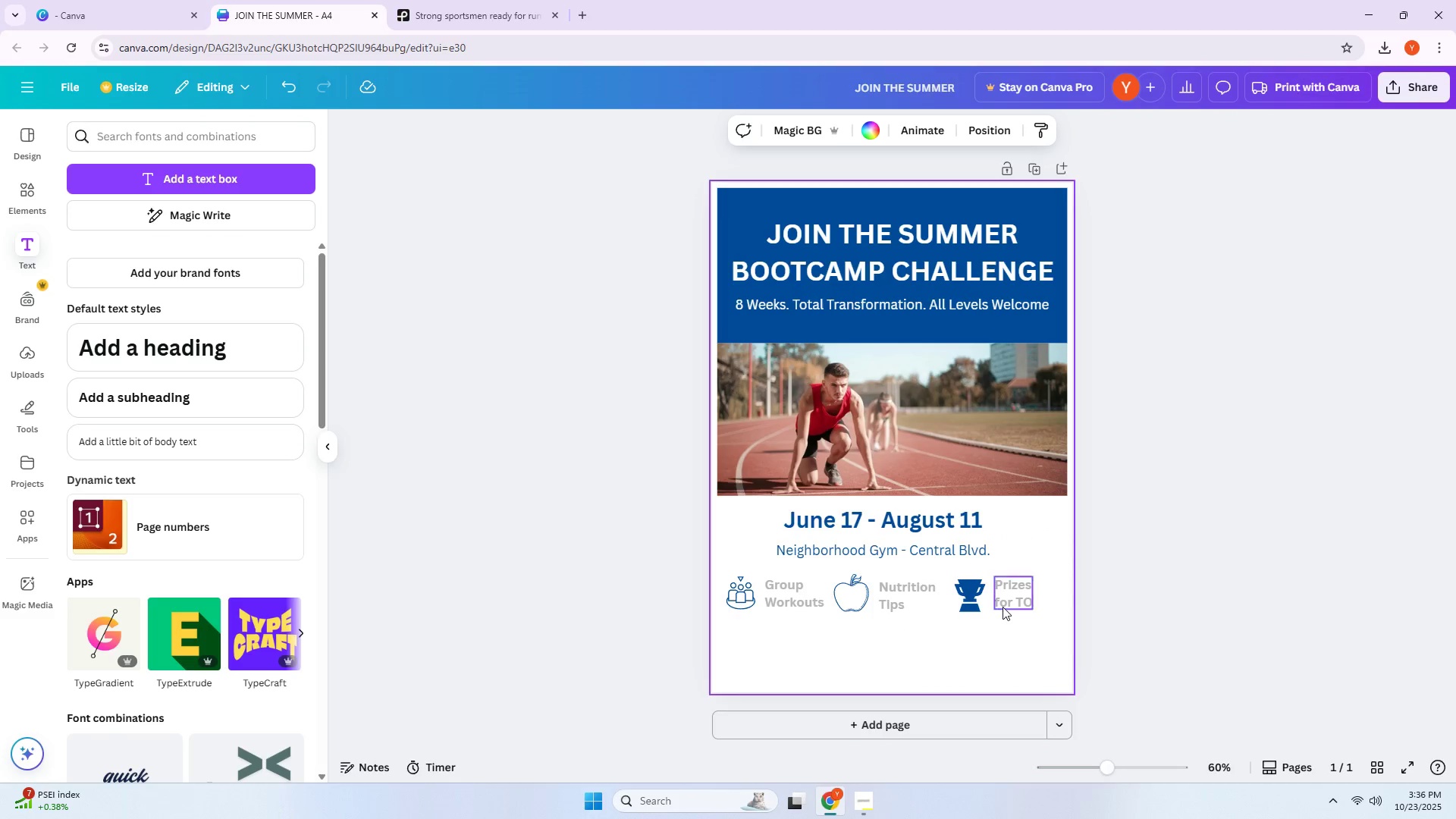 
mouse_move([1032, 601])
 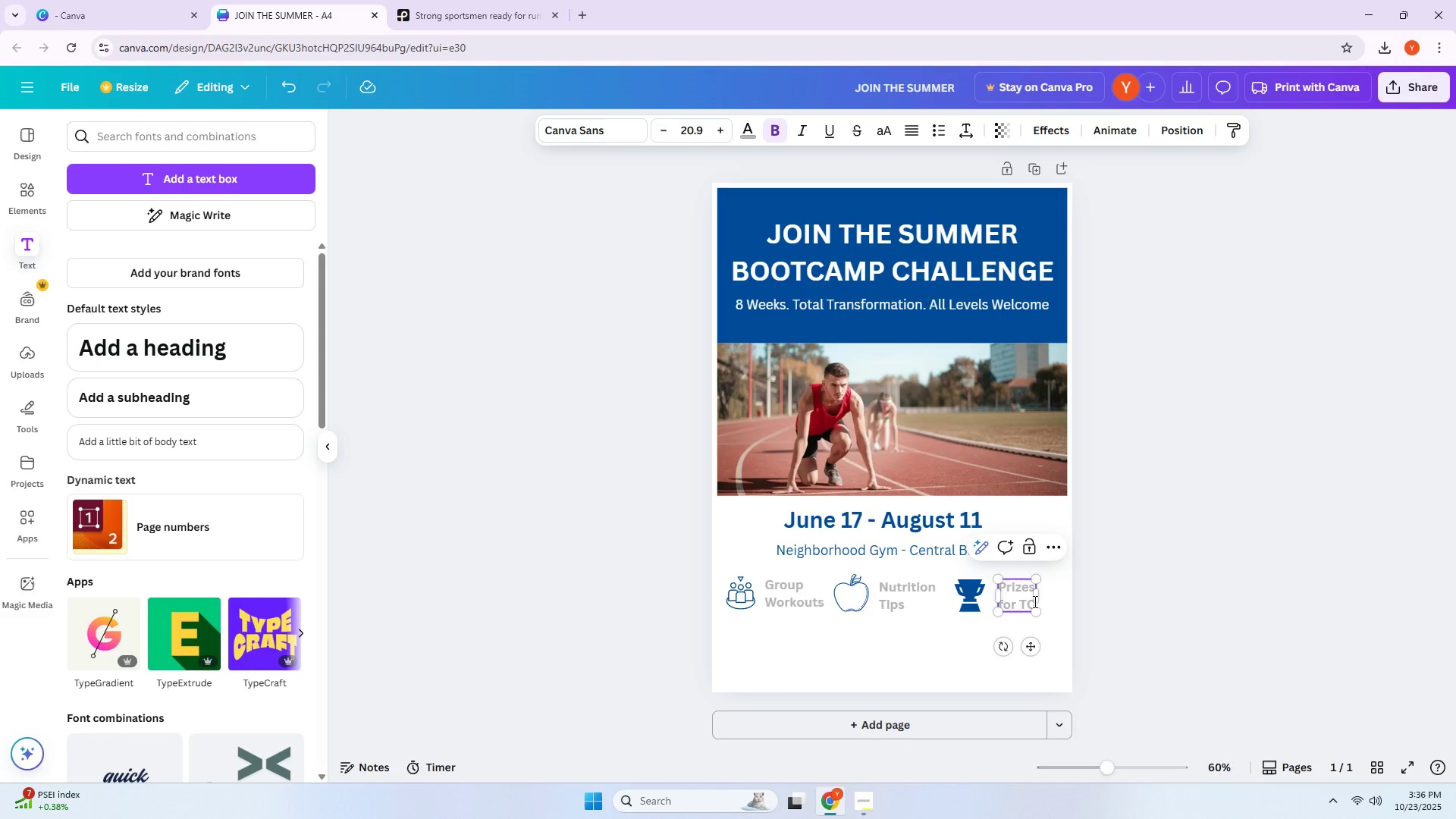 
triple_click([1034, 601])
 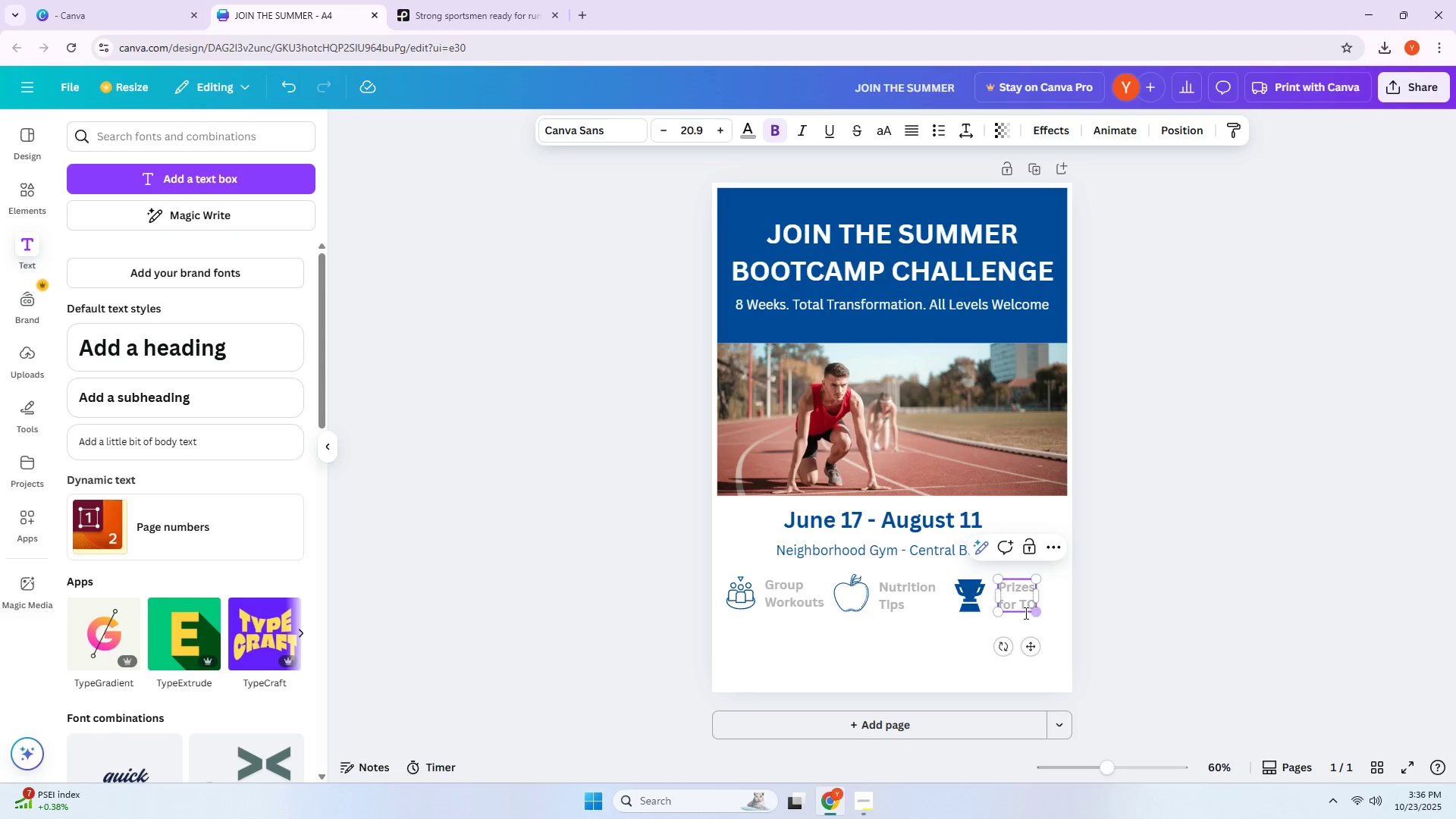 
double_click([1025, 613])
 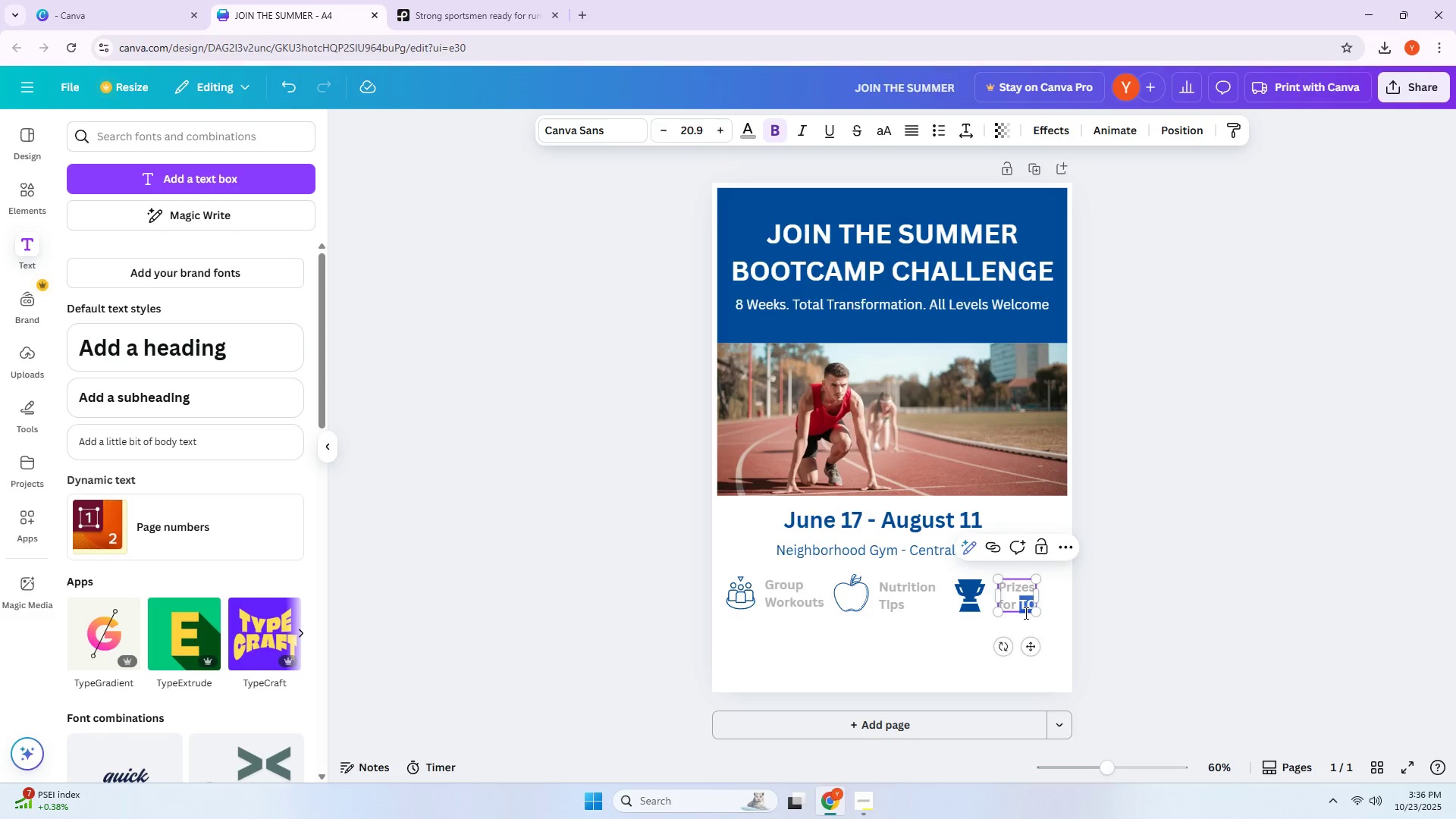 
key(ArrowRight)
 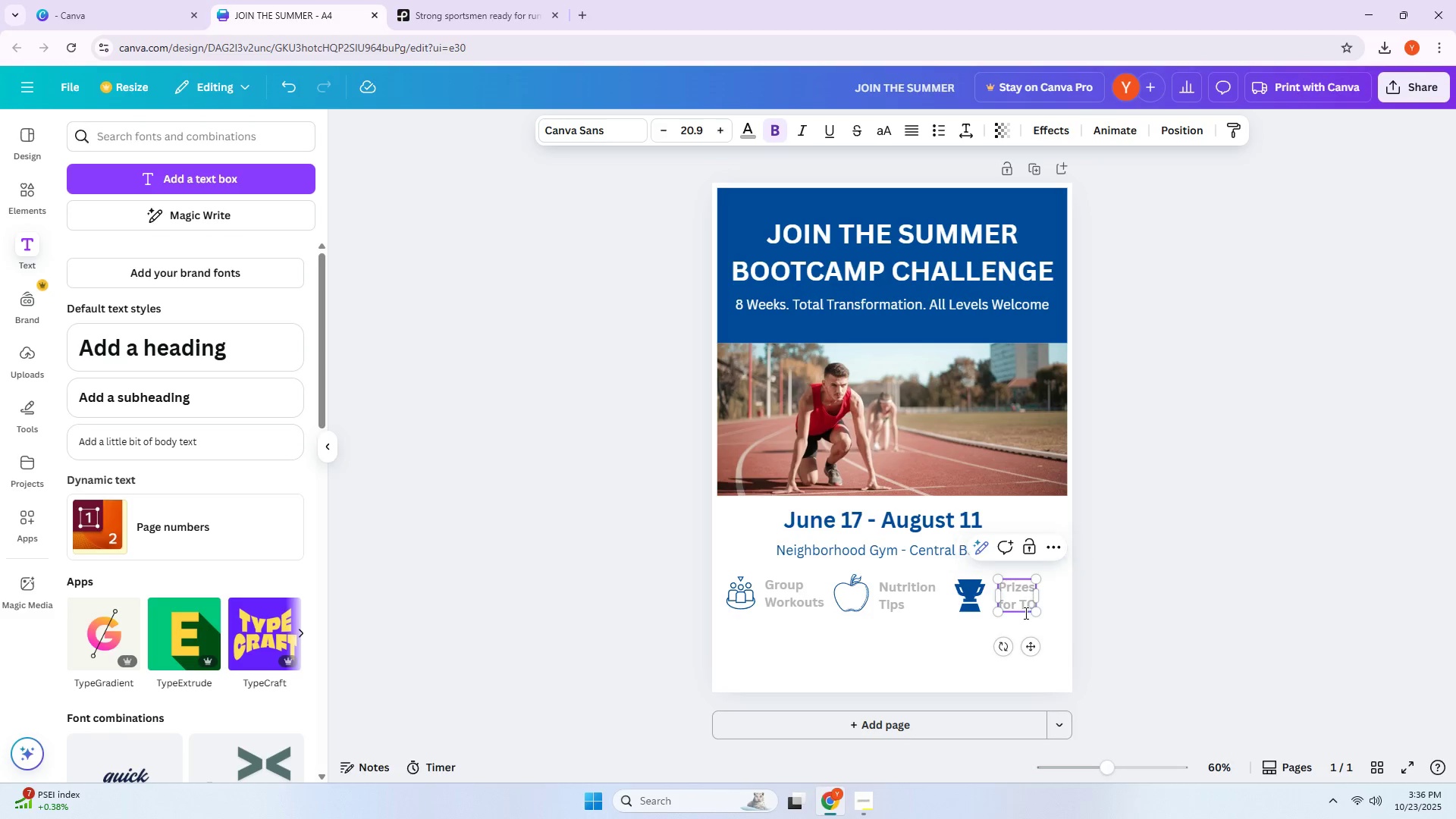 
key(ArrowRight)
 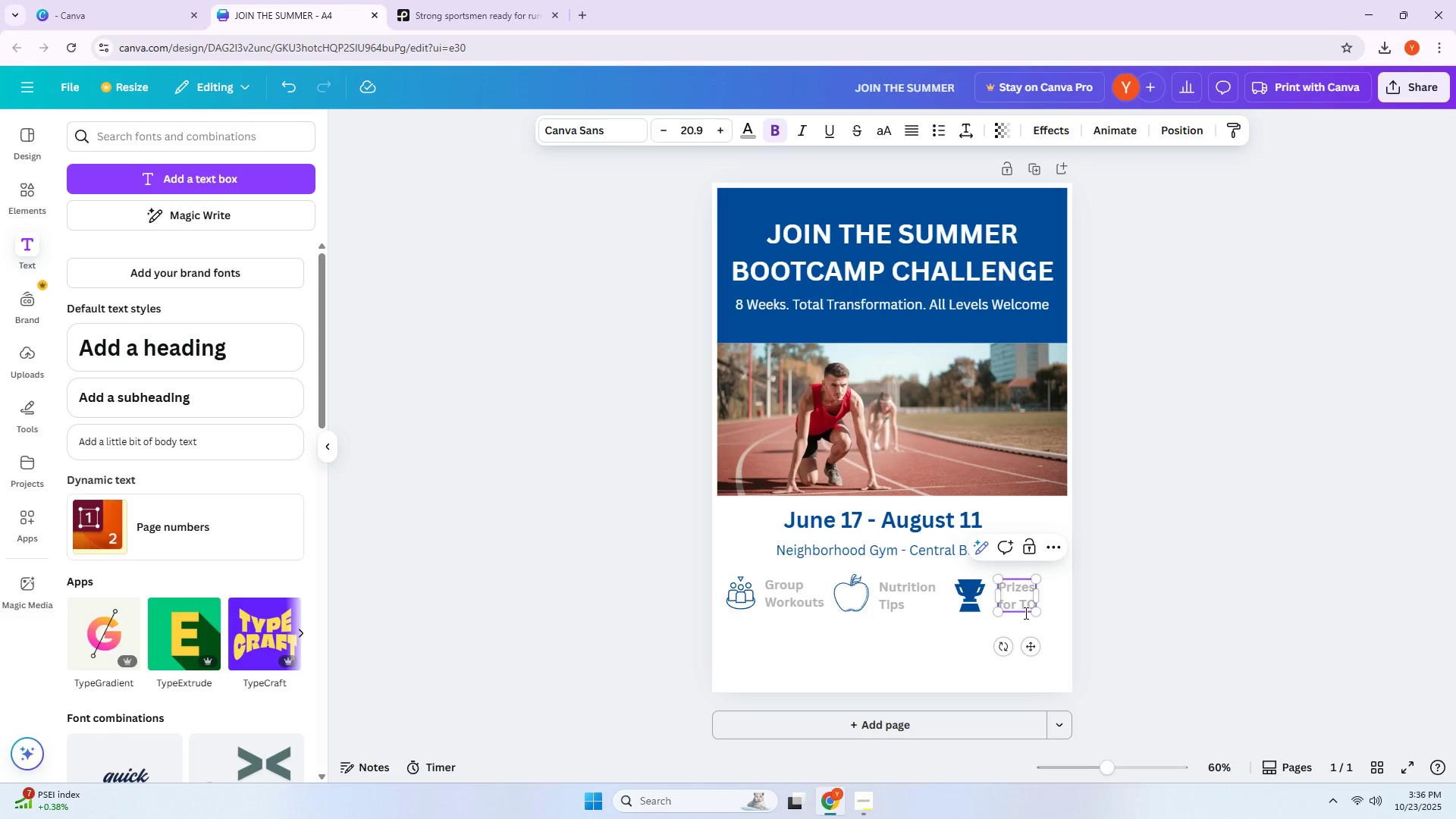 
key(P)
 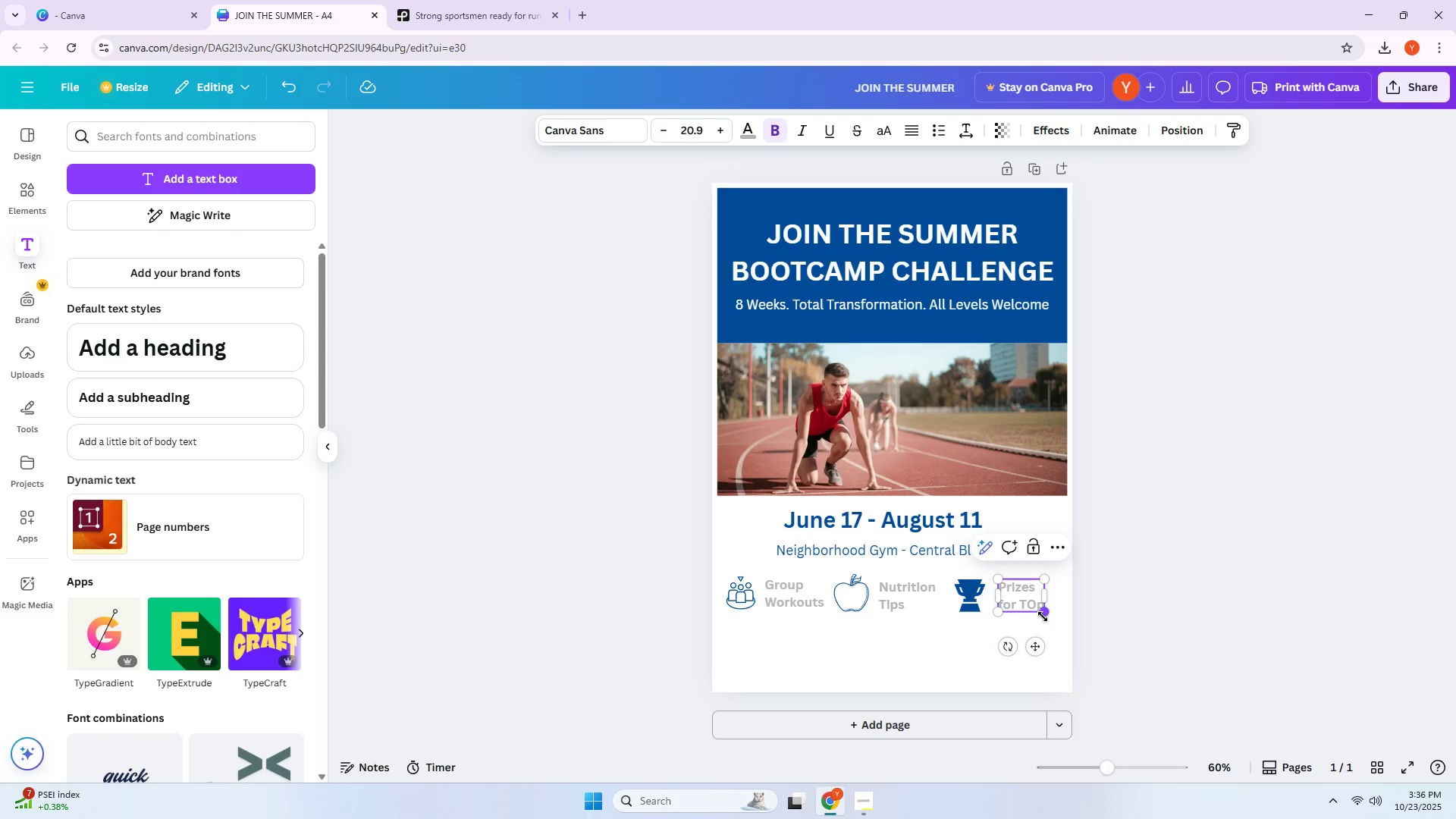 
key(Backspace)
 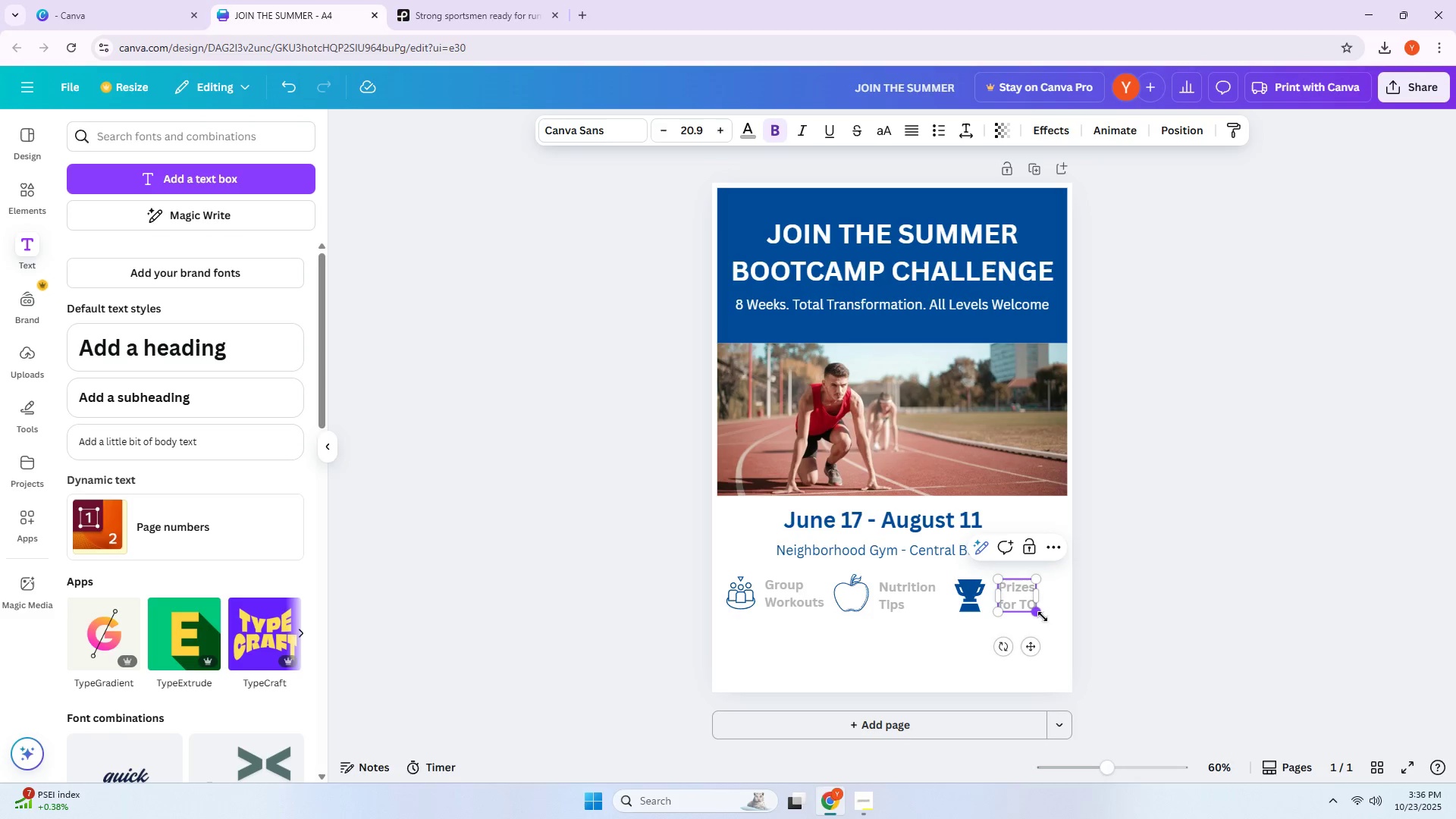 
key(Shift+ShiftLeft)
 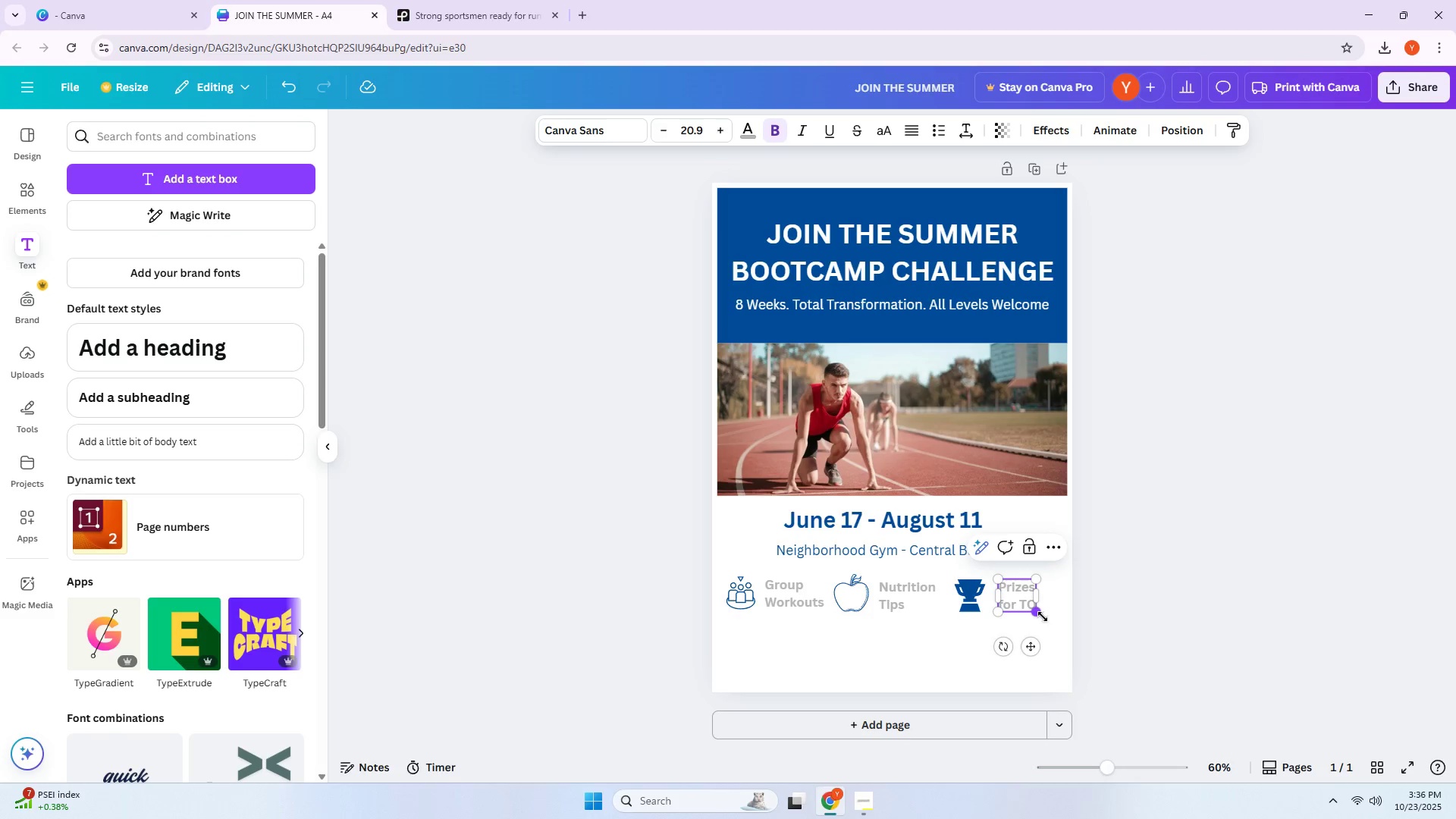 
key(Shift+P)
 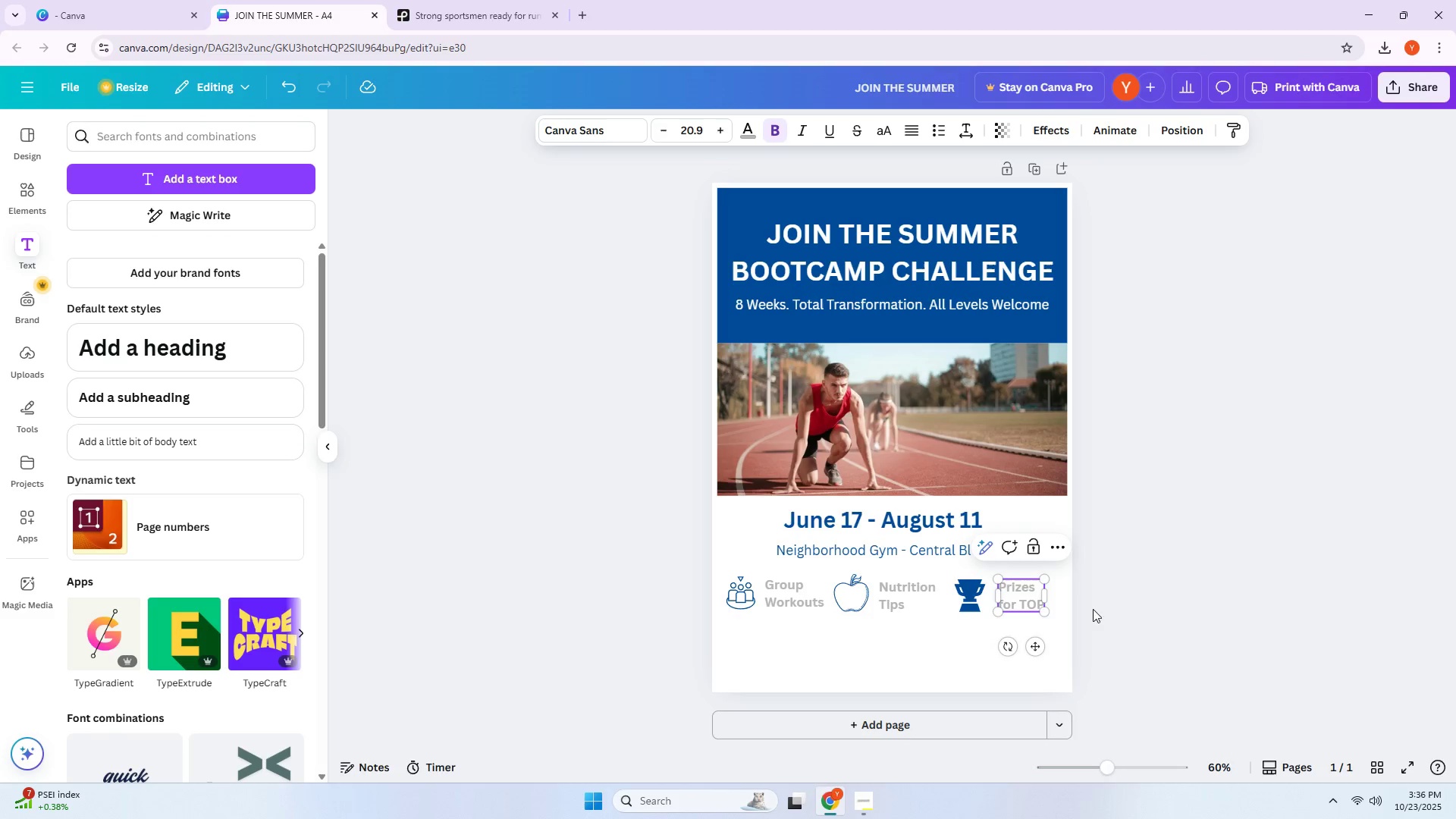 
left_click([1116, 613])
 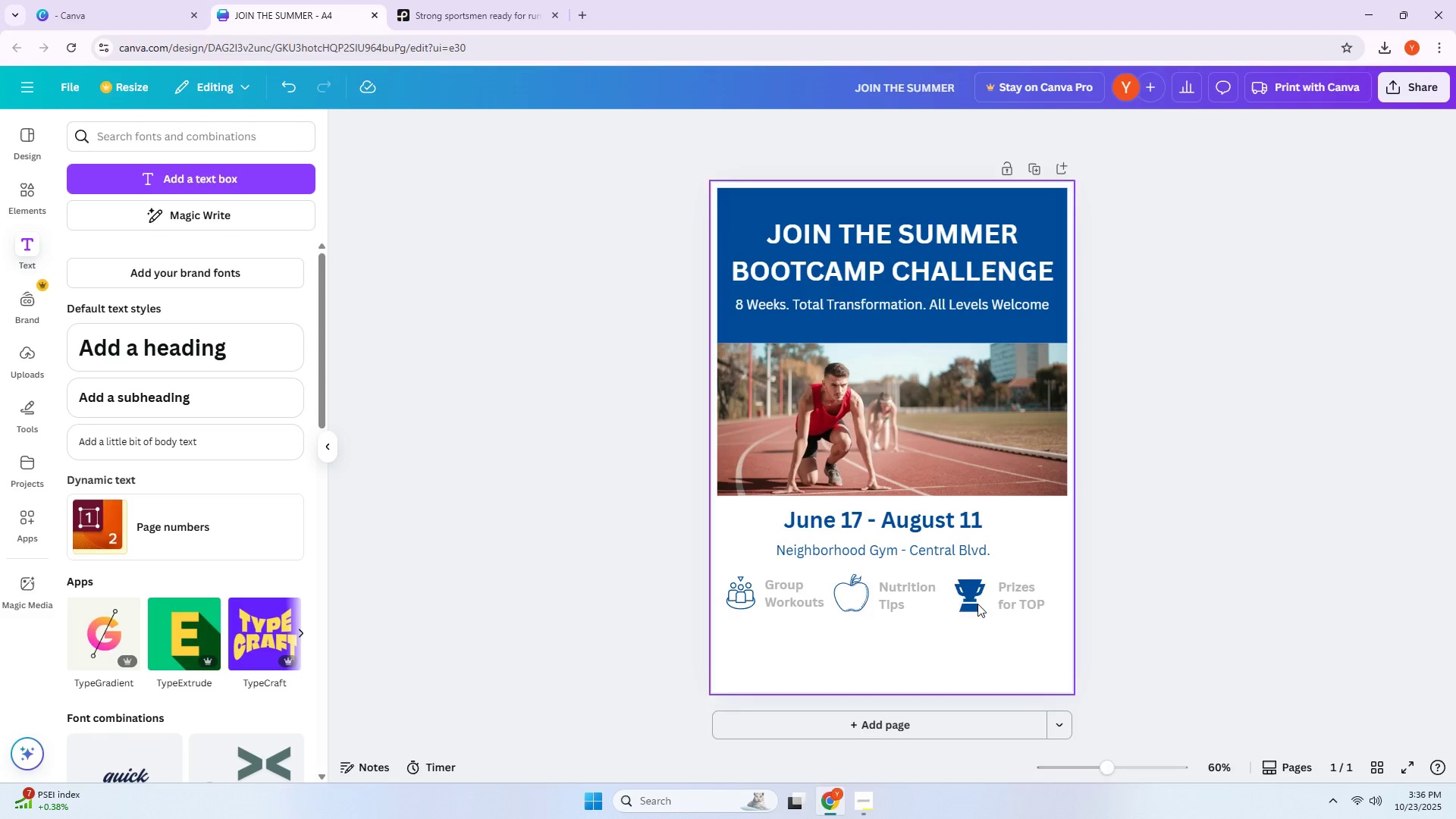 
left_click_drag(start_coordinate=[959, 596], to_coordinate=[965, 597])
 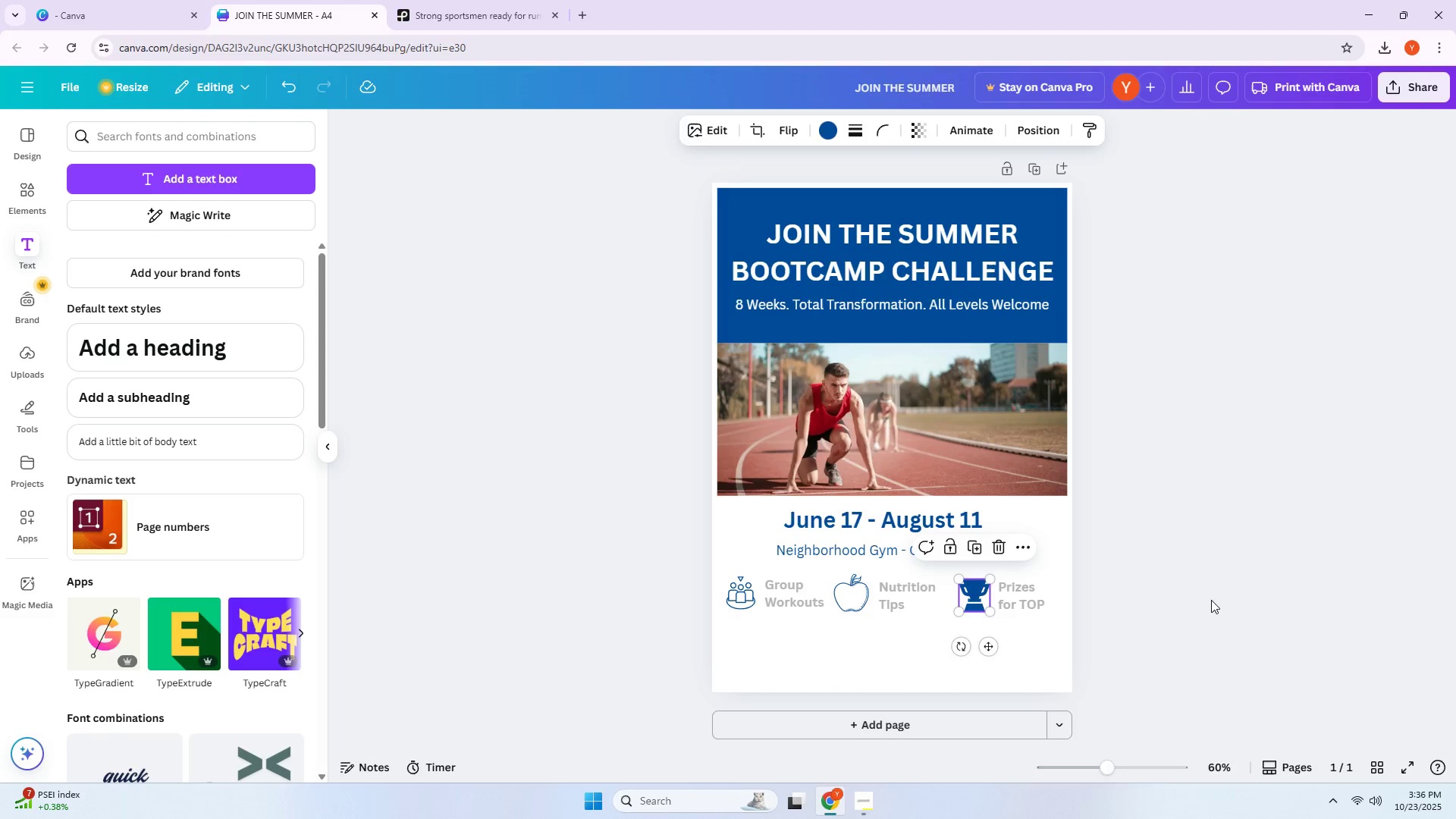 
double_click([1211, 600])
 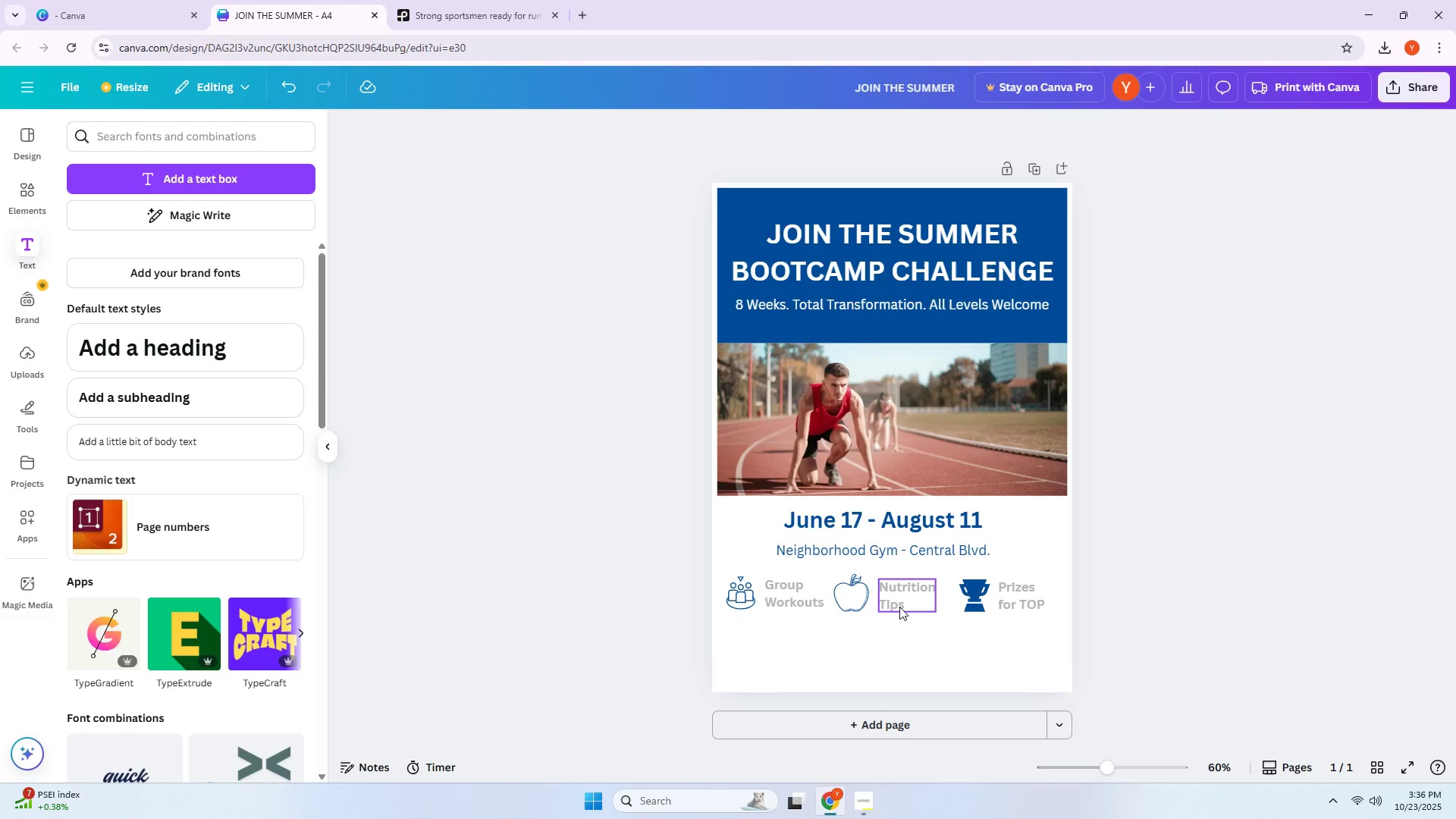 
wait(7.3)
 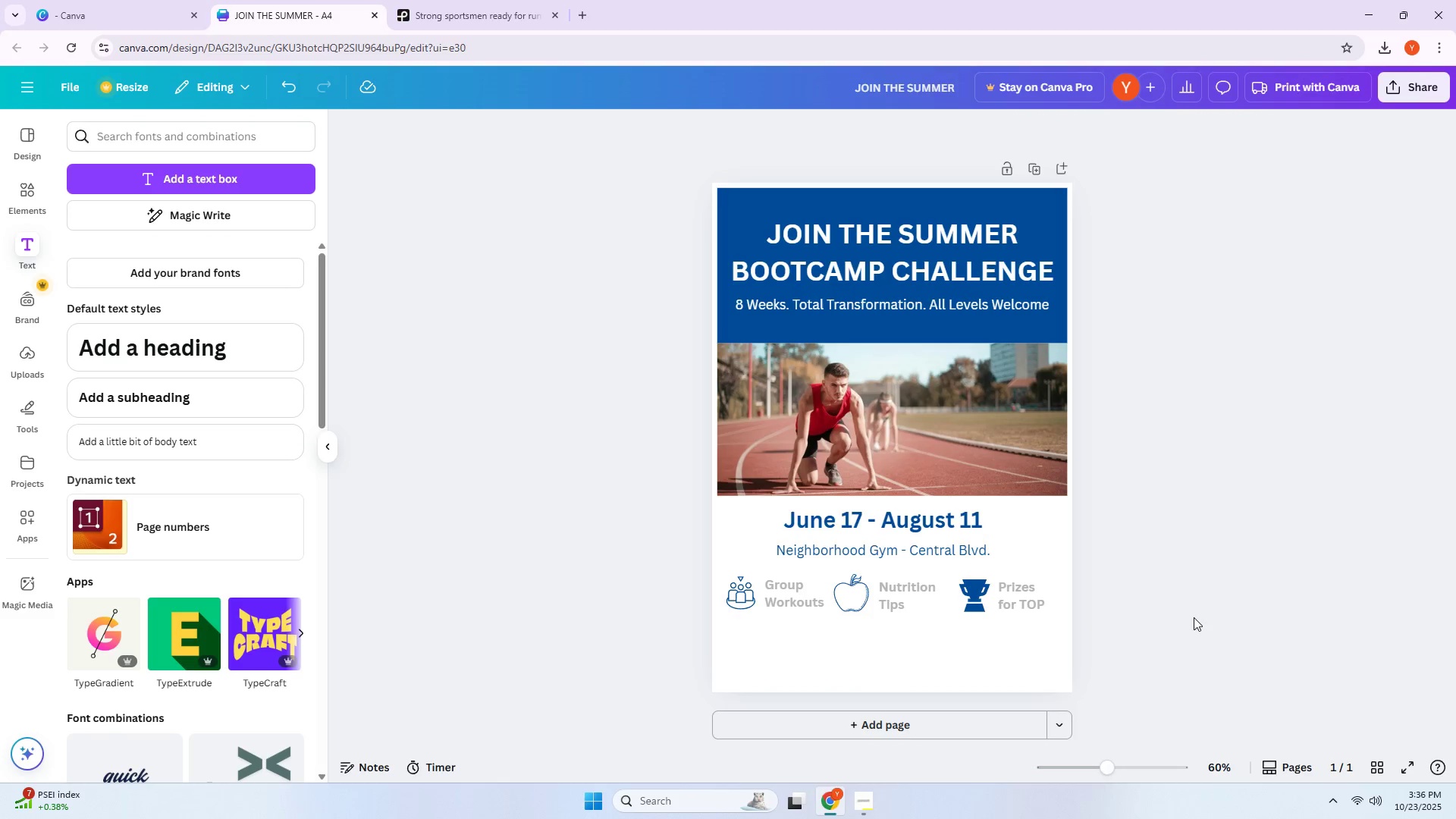 
left_click([736, 604])
 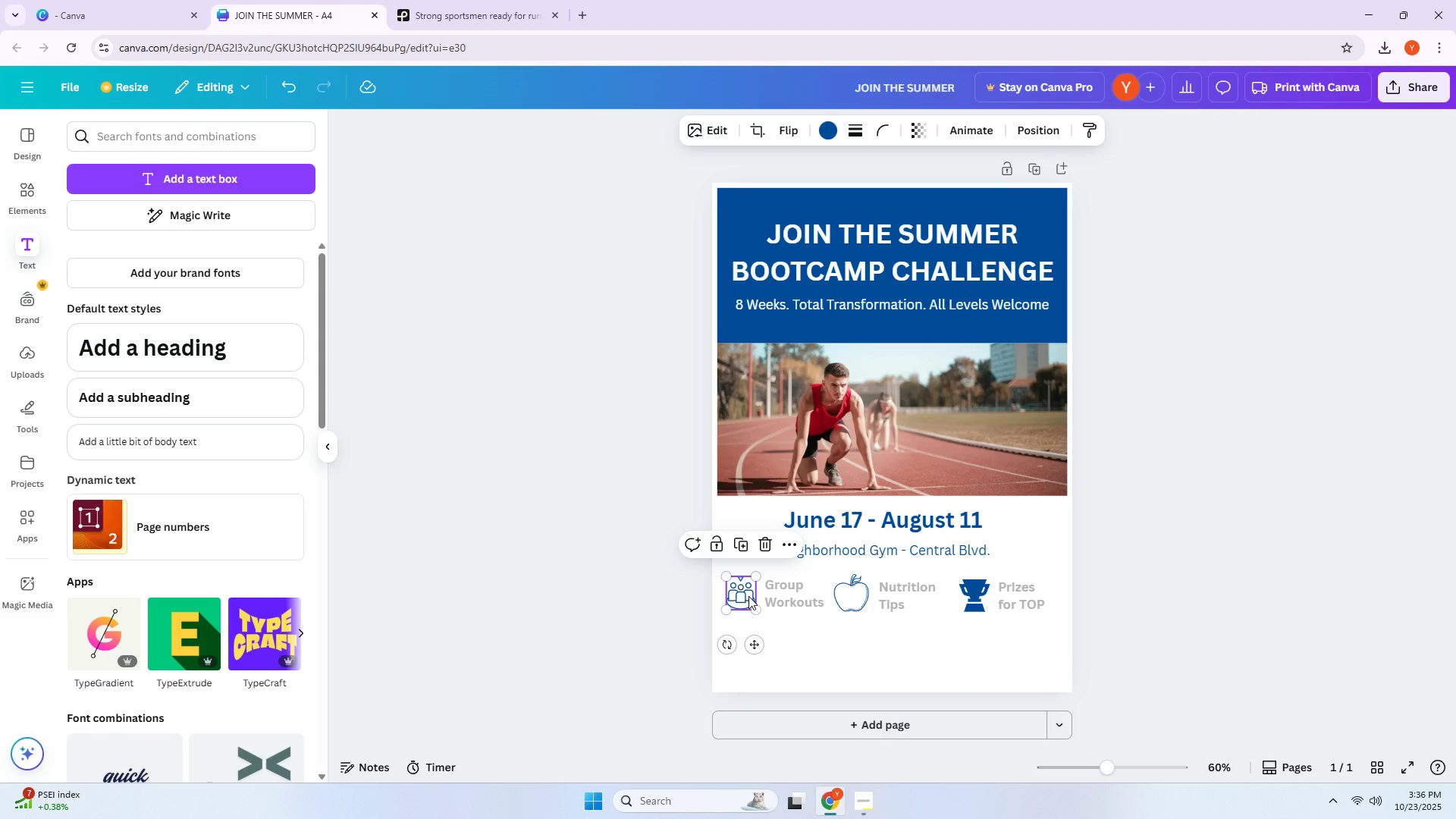 
wait(5.11)
 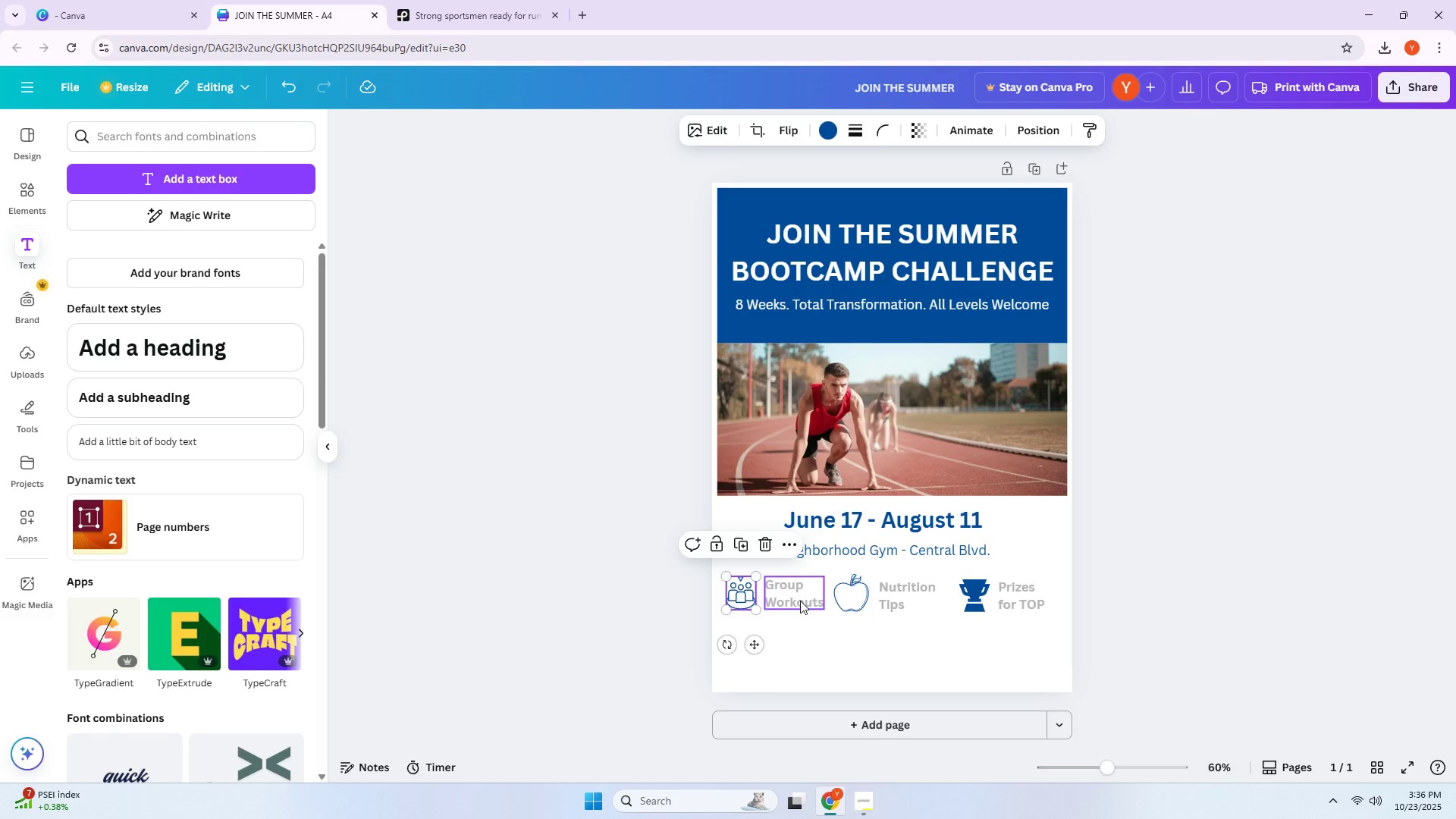 
left_click_drag(start_coordinate=[755, 607], to_coordinate=[747, 601])
 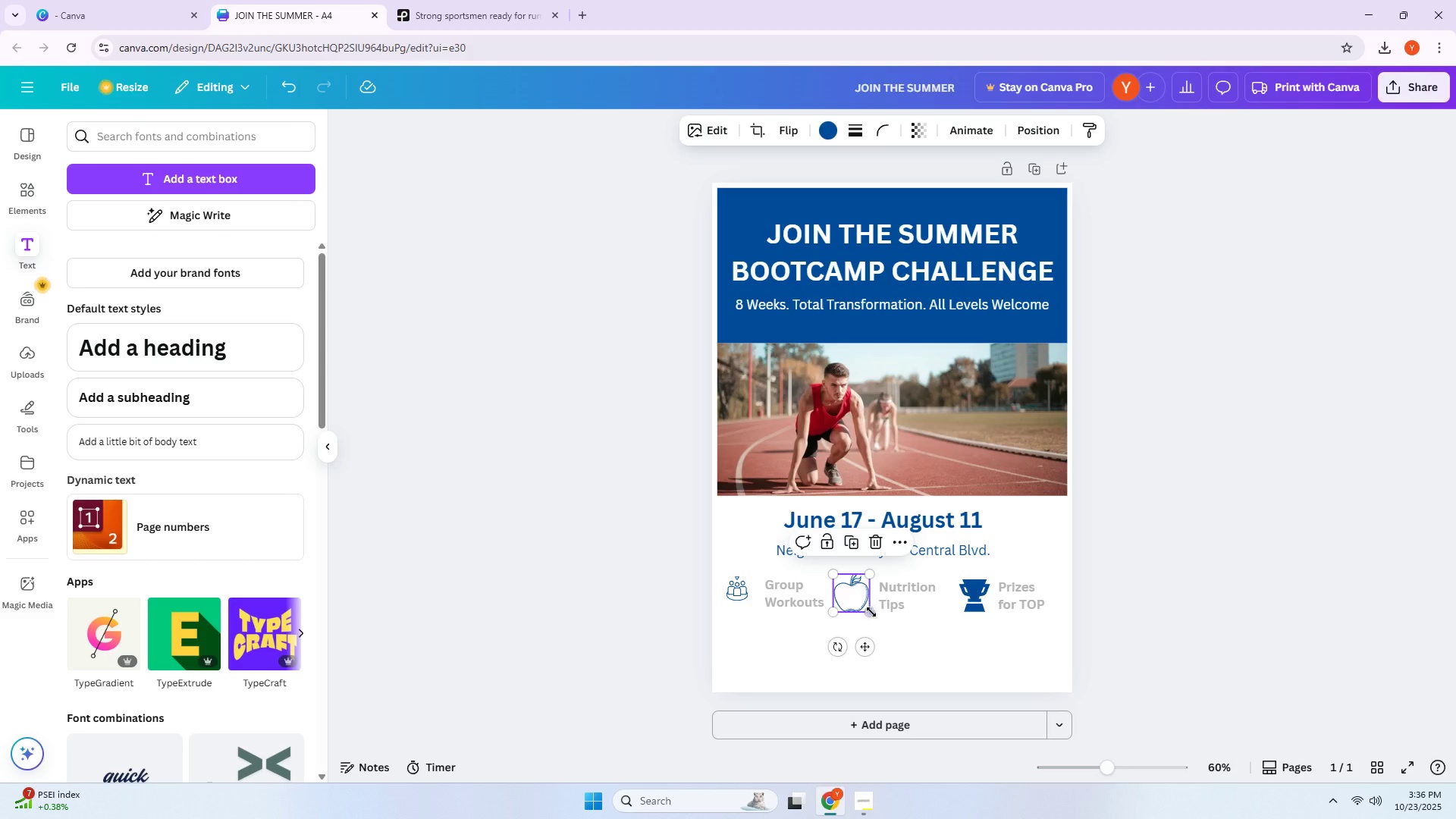 
left_click_drag(start_coordinate=[870, 614], to_coordinate=[855, 607])
 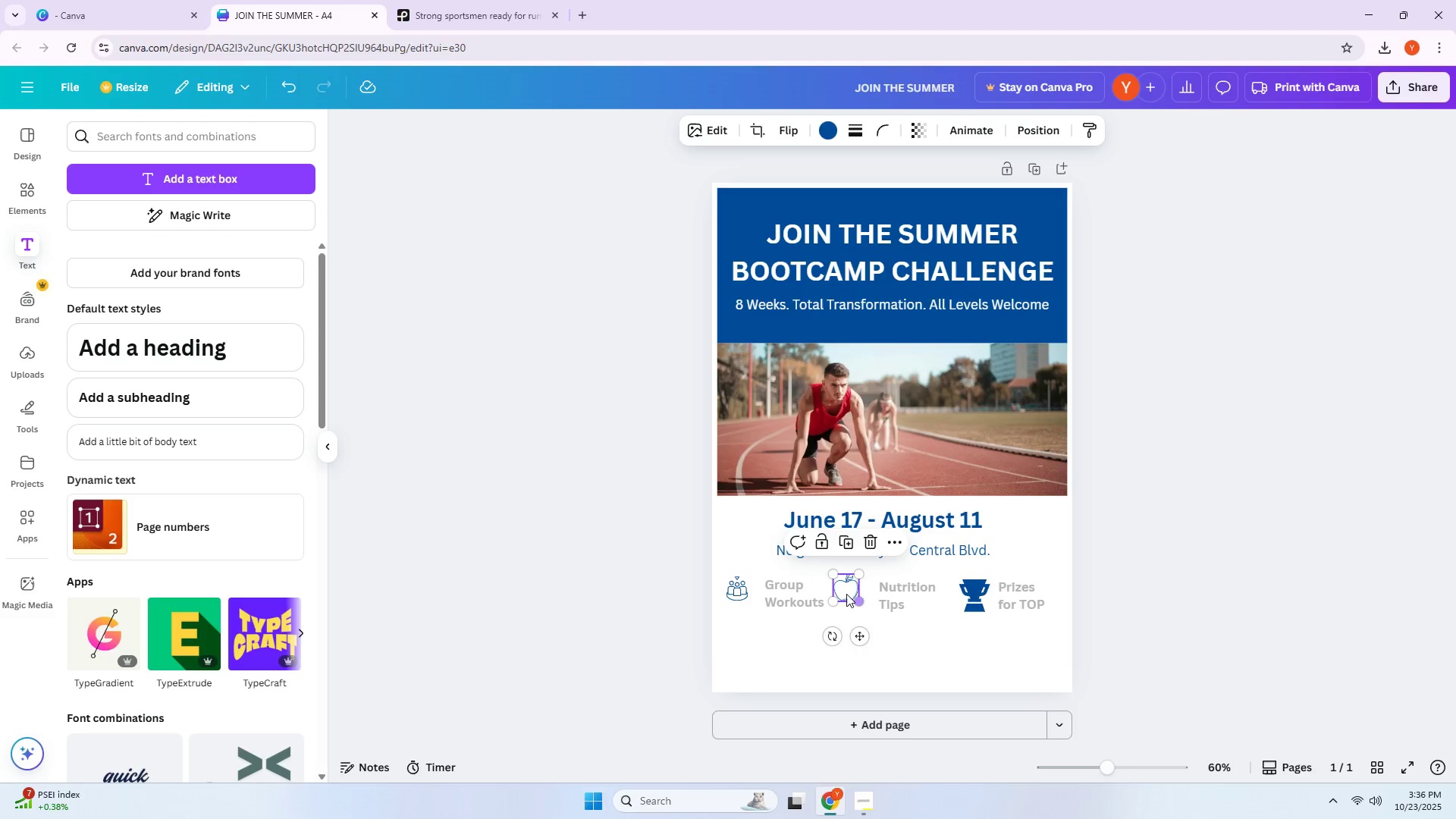 
left_click_drag(start_coordinate=[846, 594], to_coordinate=[853, 596])
 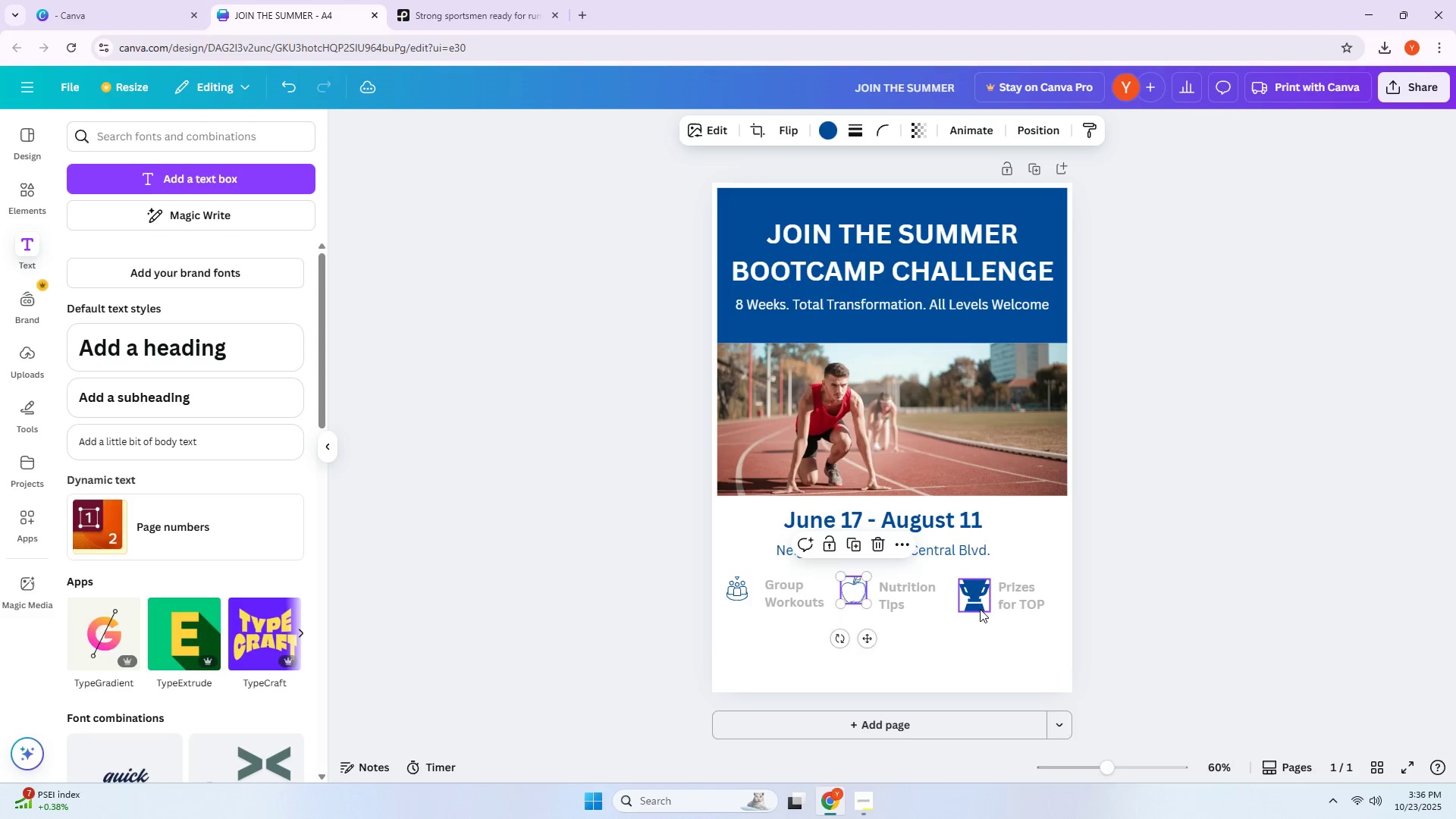 
left_click([980, 609])
 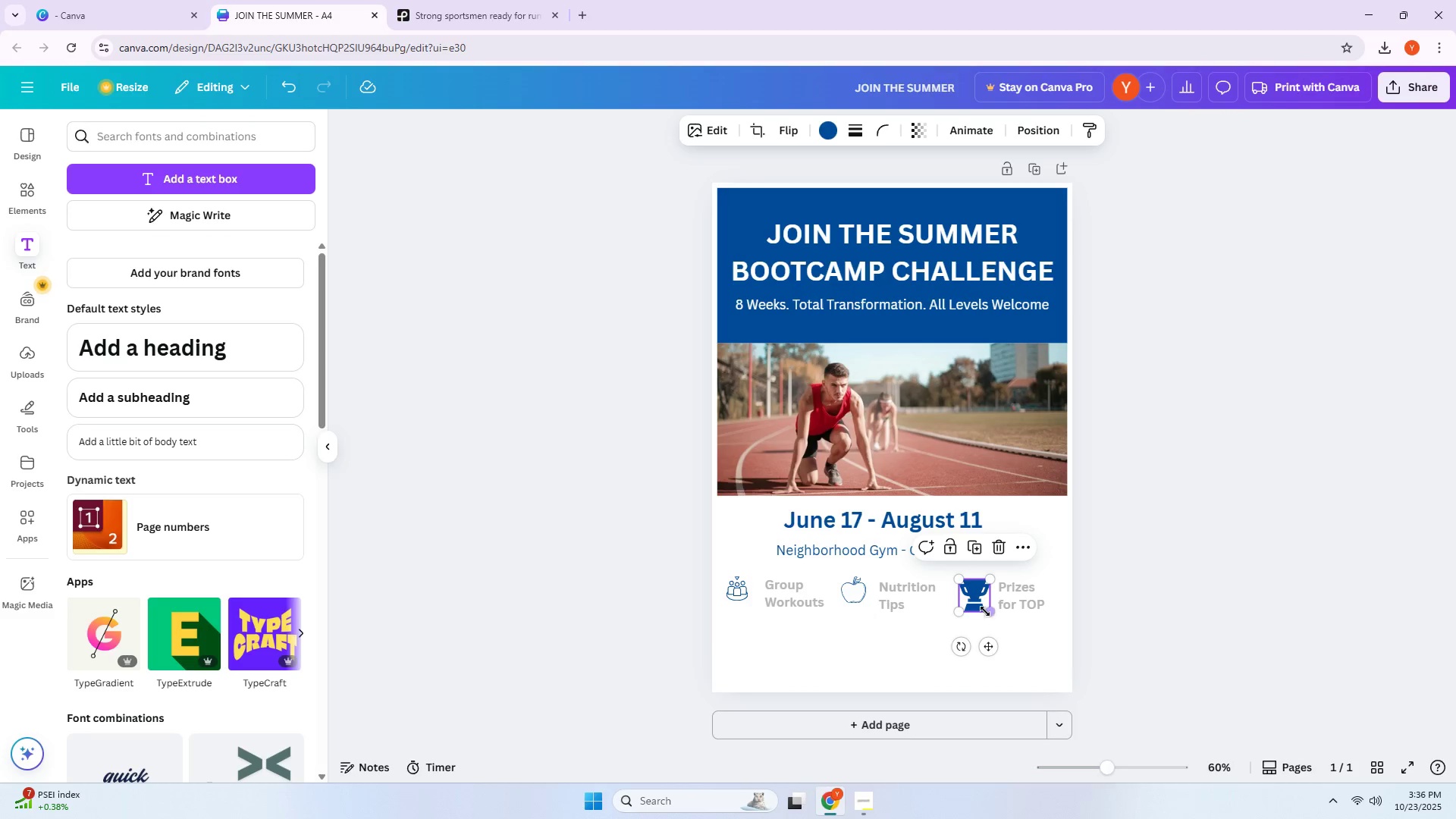 
left_click_drag(start_coordinate=[989, 612], to_coordinate=[977, 607])
 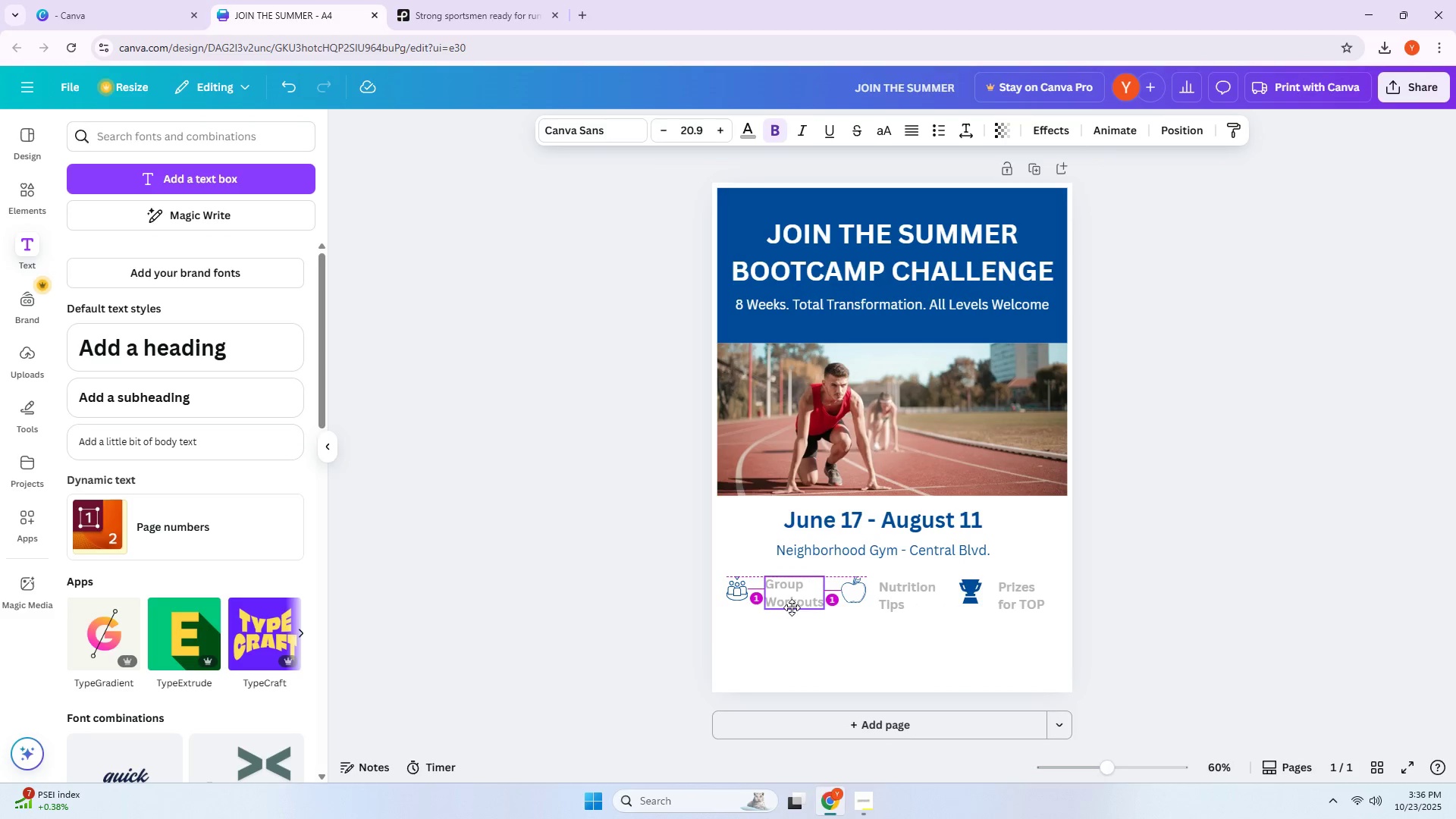 
left_click_drag(start_coordinate=[743, 595], to_coordinate=[750, 601])
 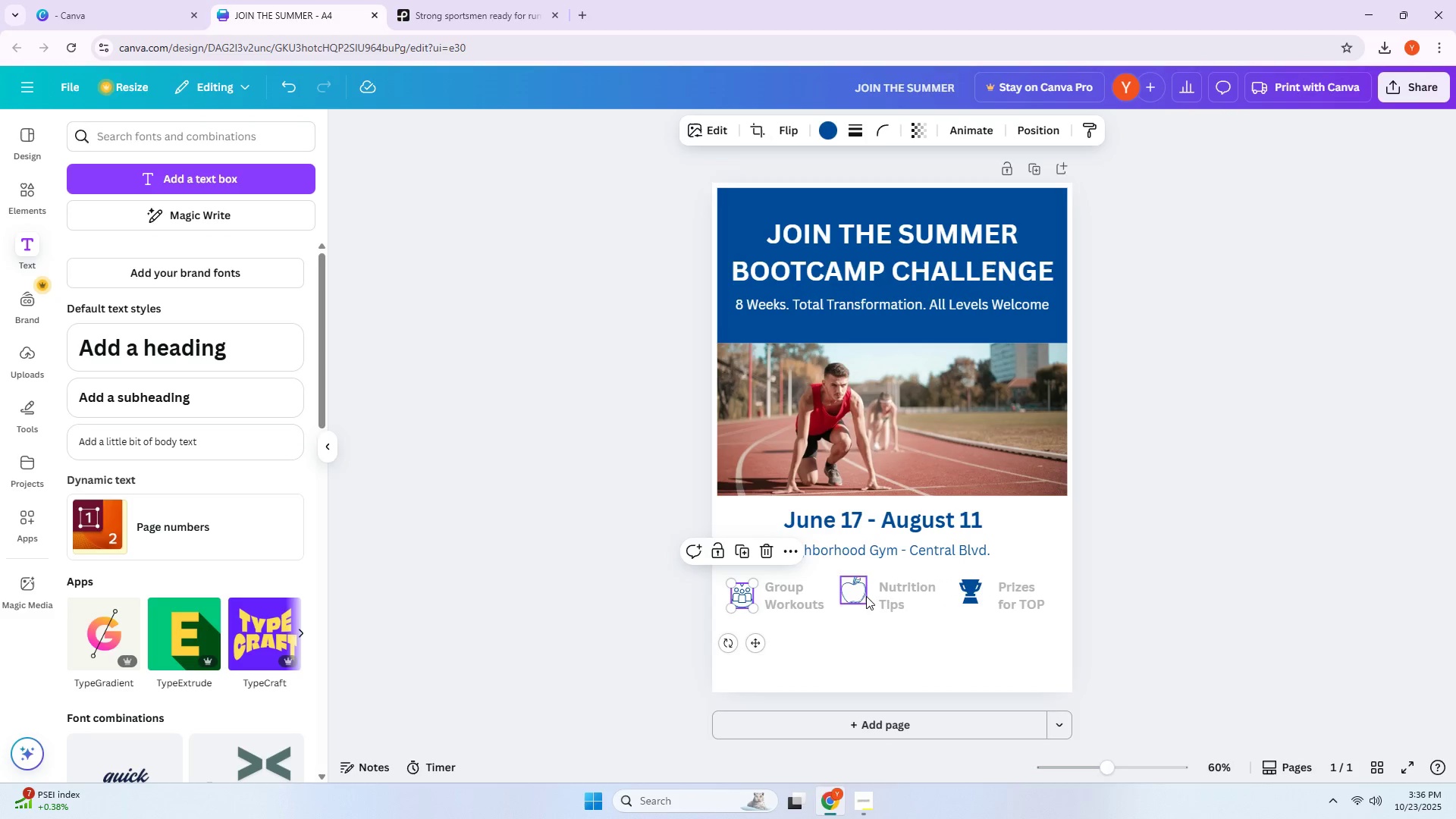 
left_click_drag(start_coordinate=[907, 598], to_coordinate=[886, 596])
 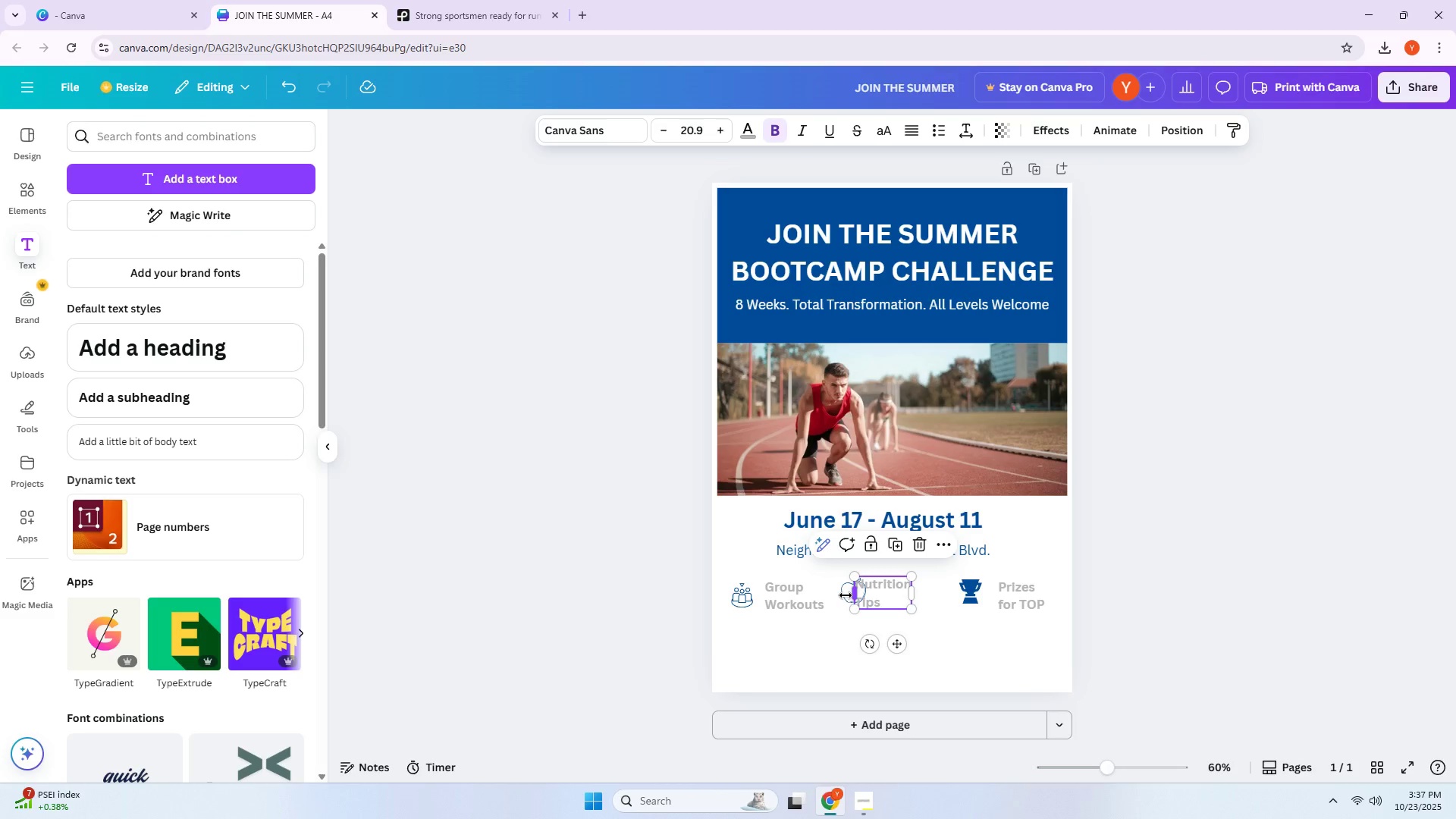 
left_click([846, 595])
 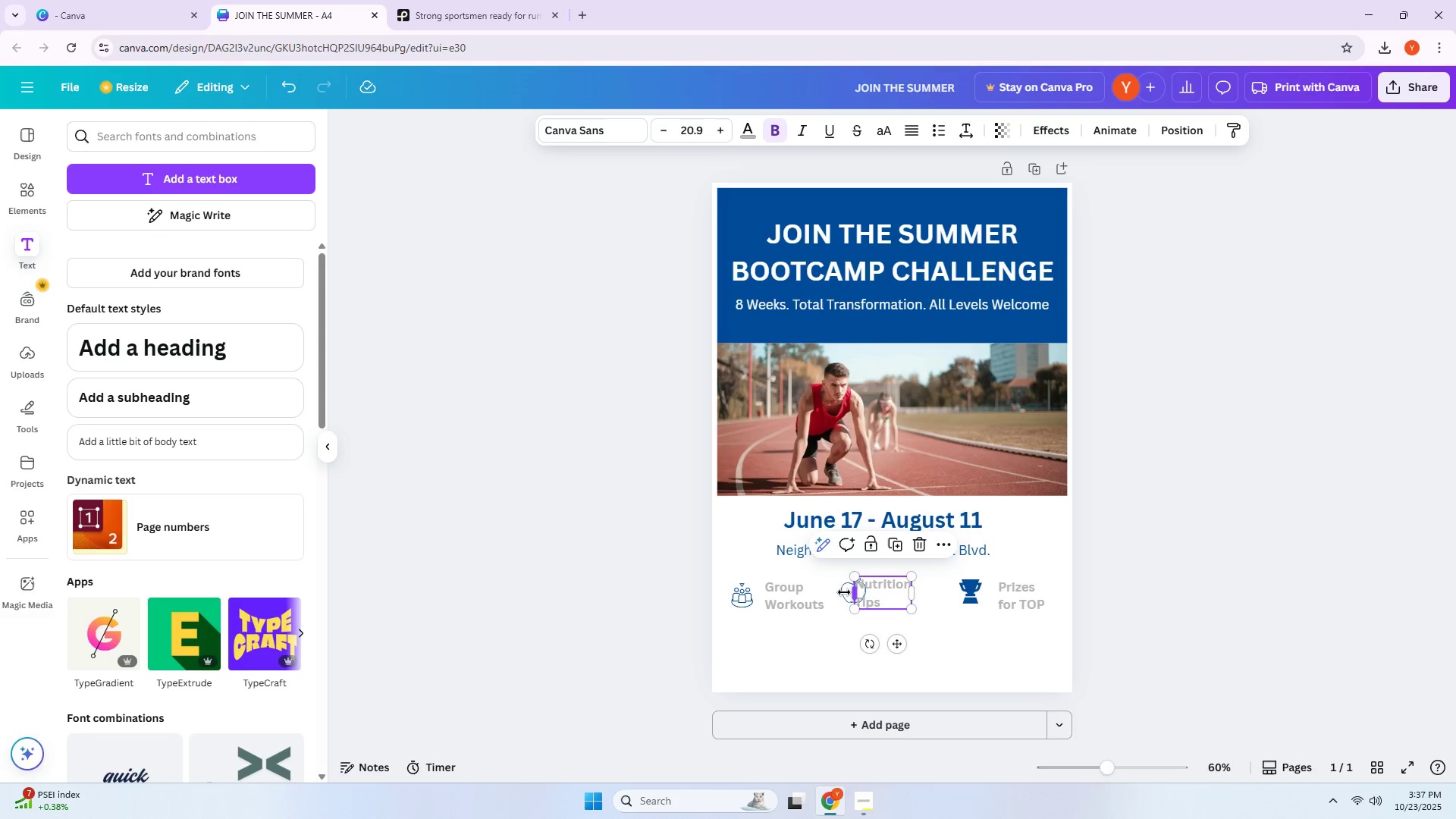 
left_click([848, 595])
 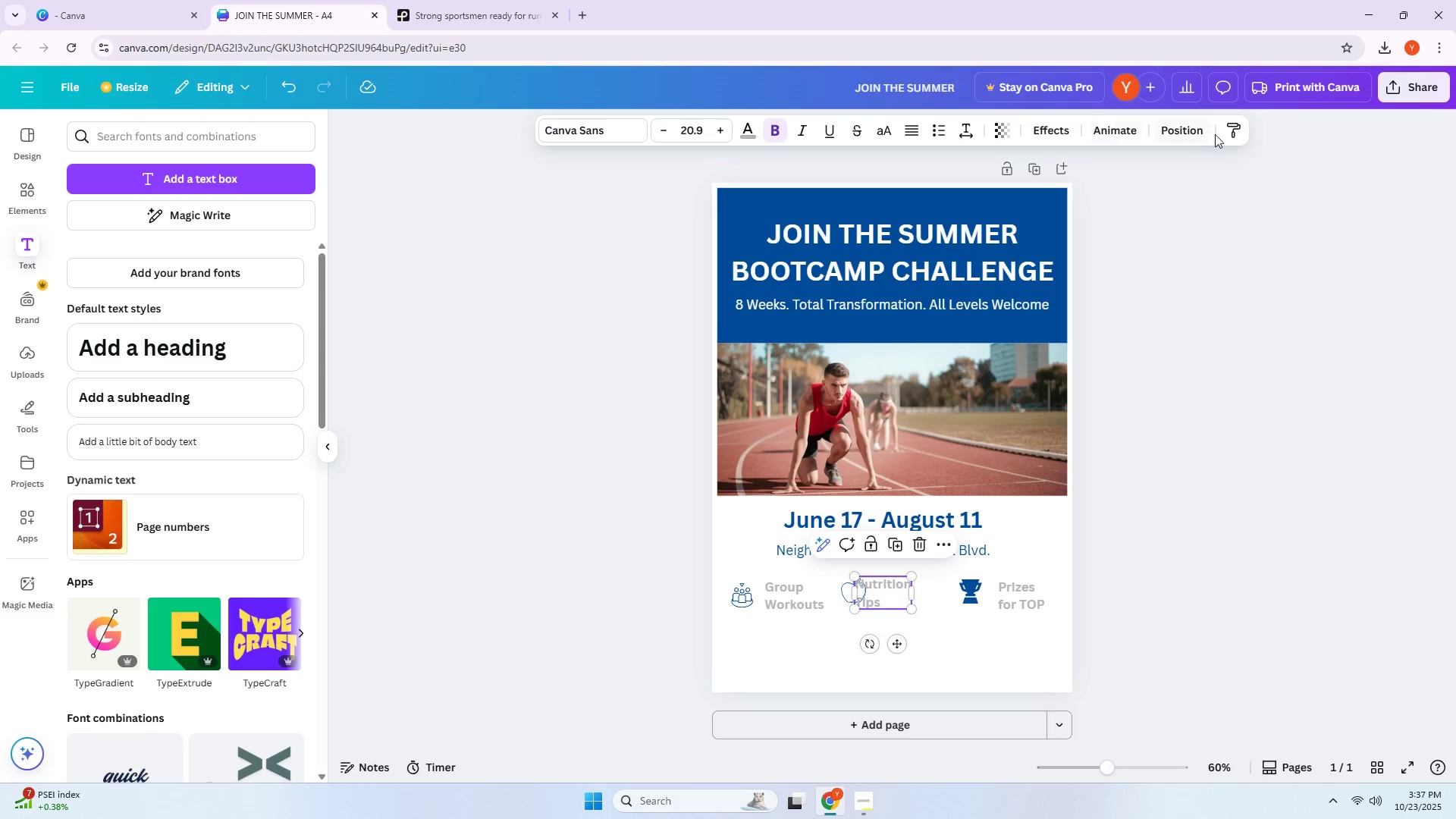 
left_click([1197, 133])
 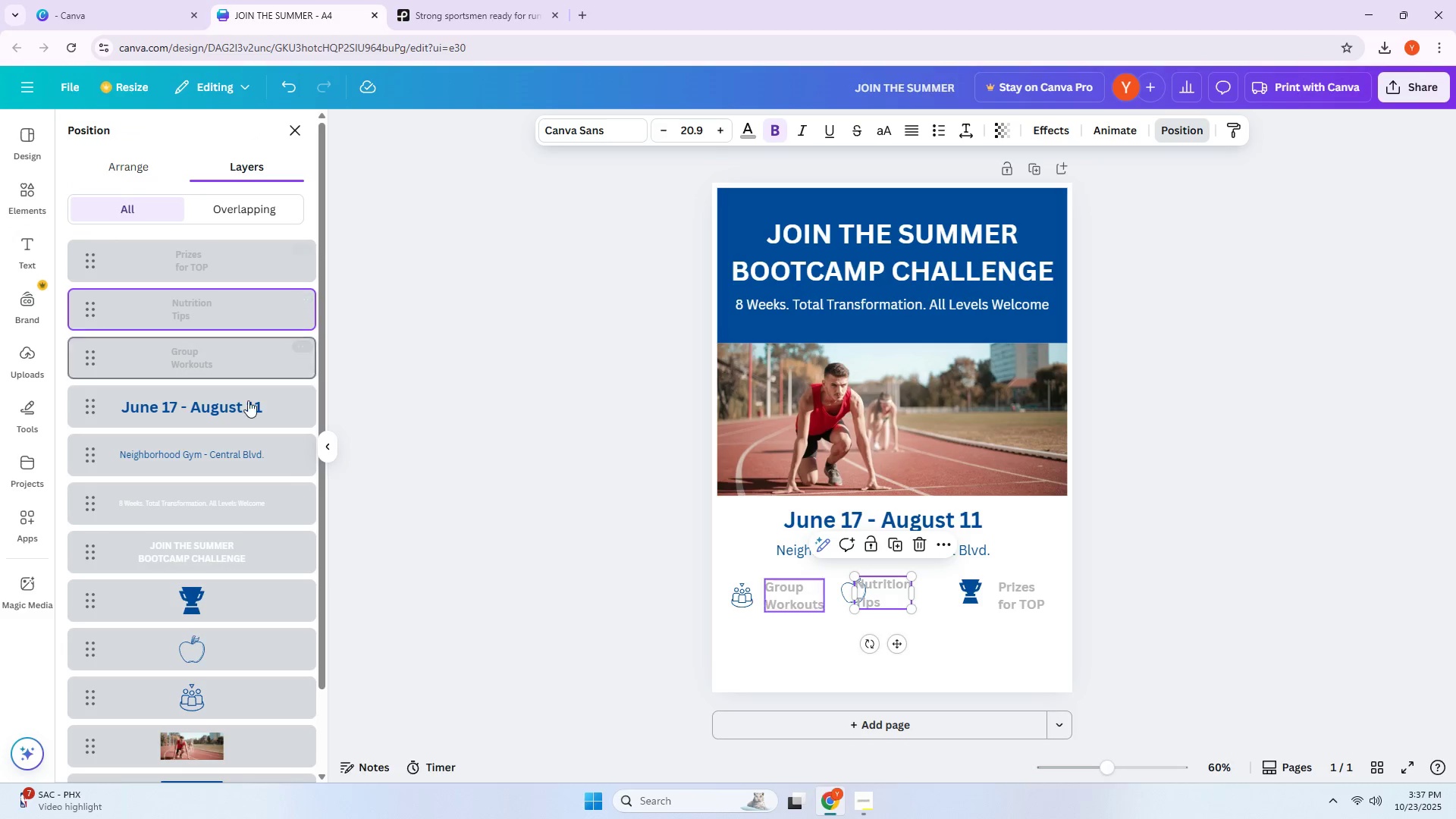 
scroll: coordinate [242, 447], scroll_direction: down, amount: 1.0
 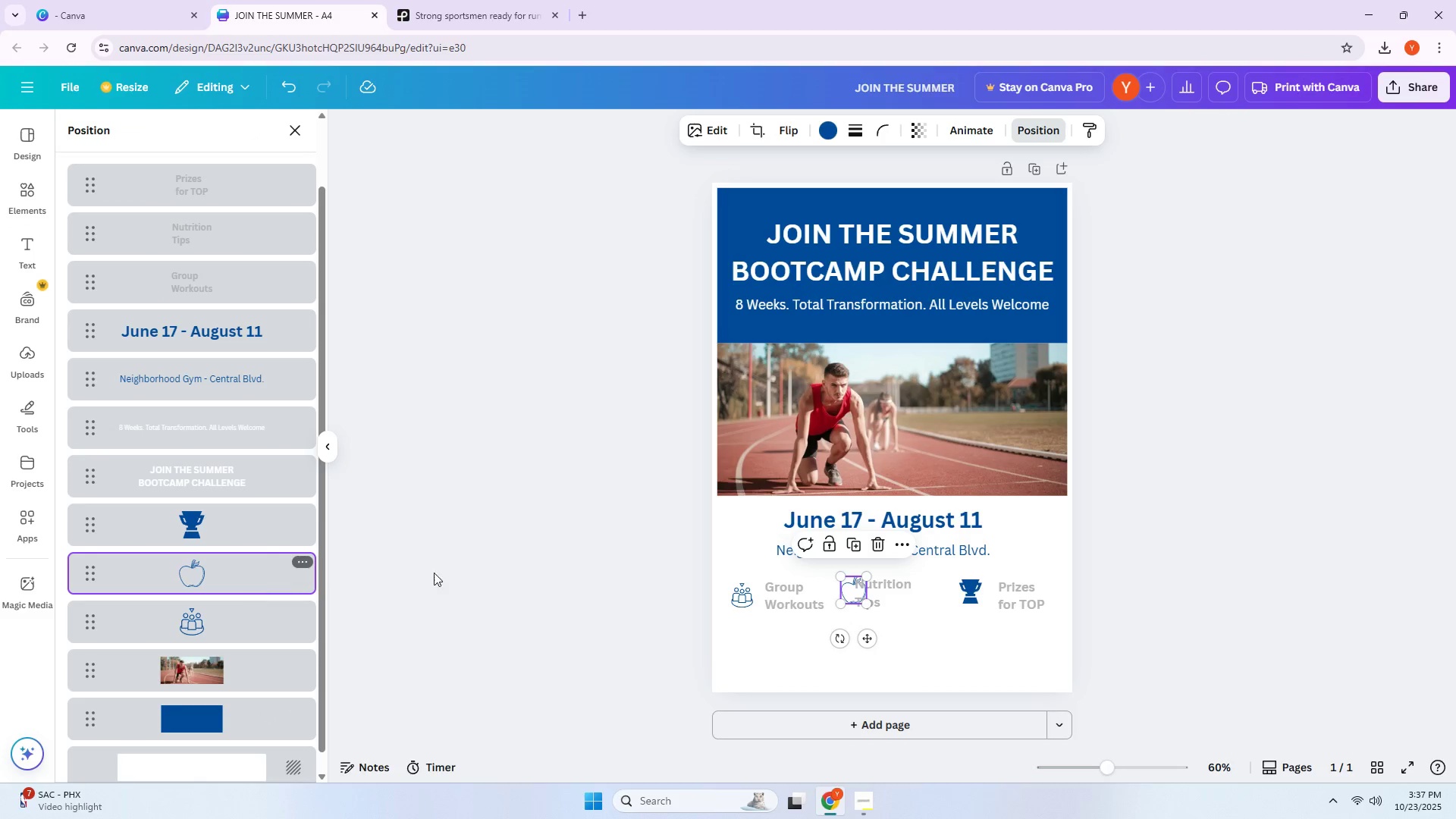 
key(ArrowLeft)
 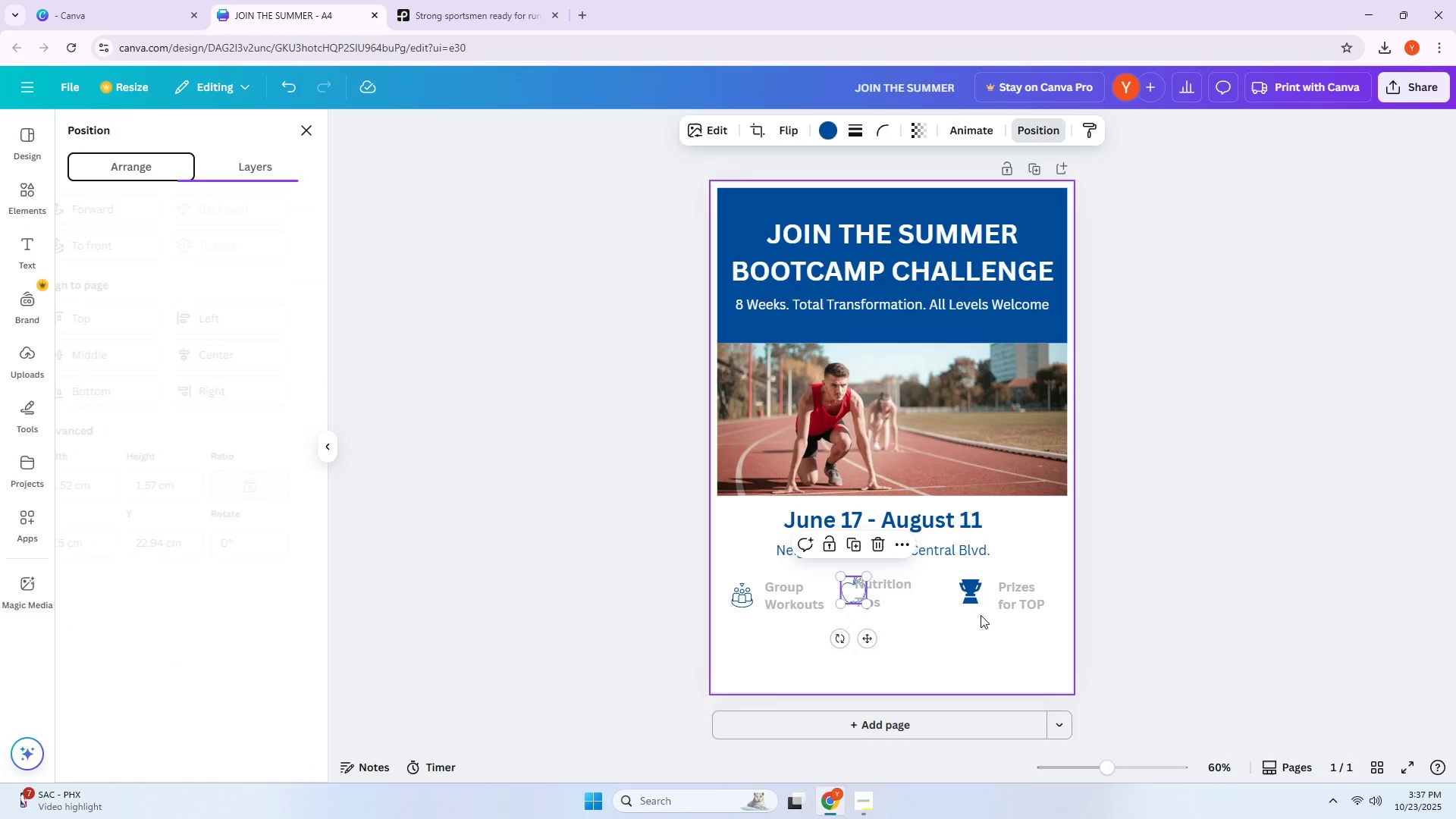 
key(ArrowLeft)
 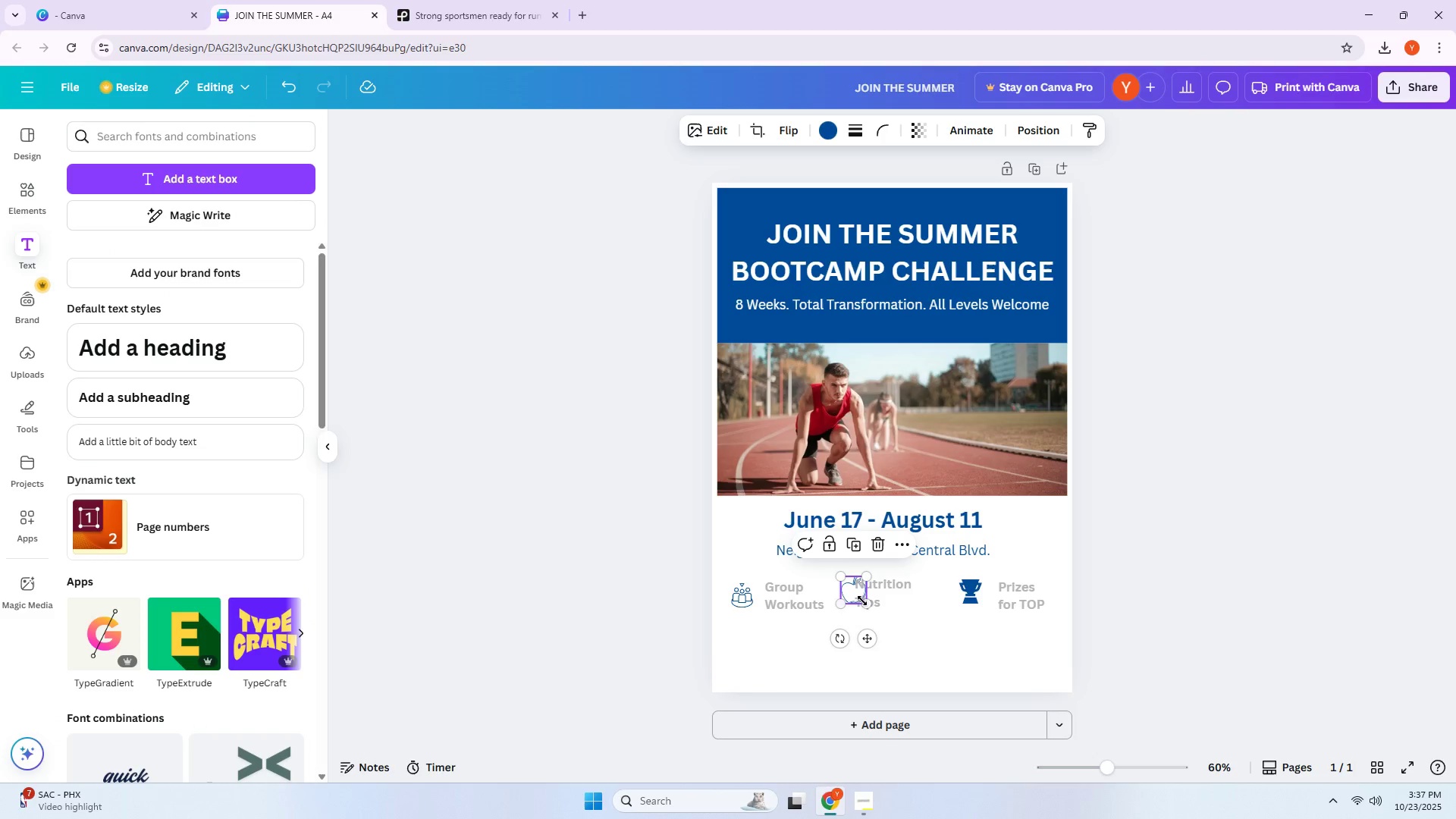 
left_click([855, 598])
 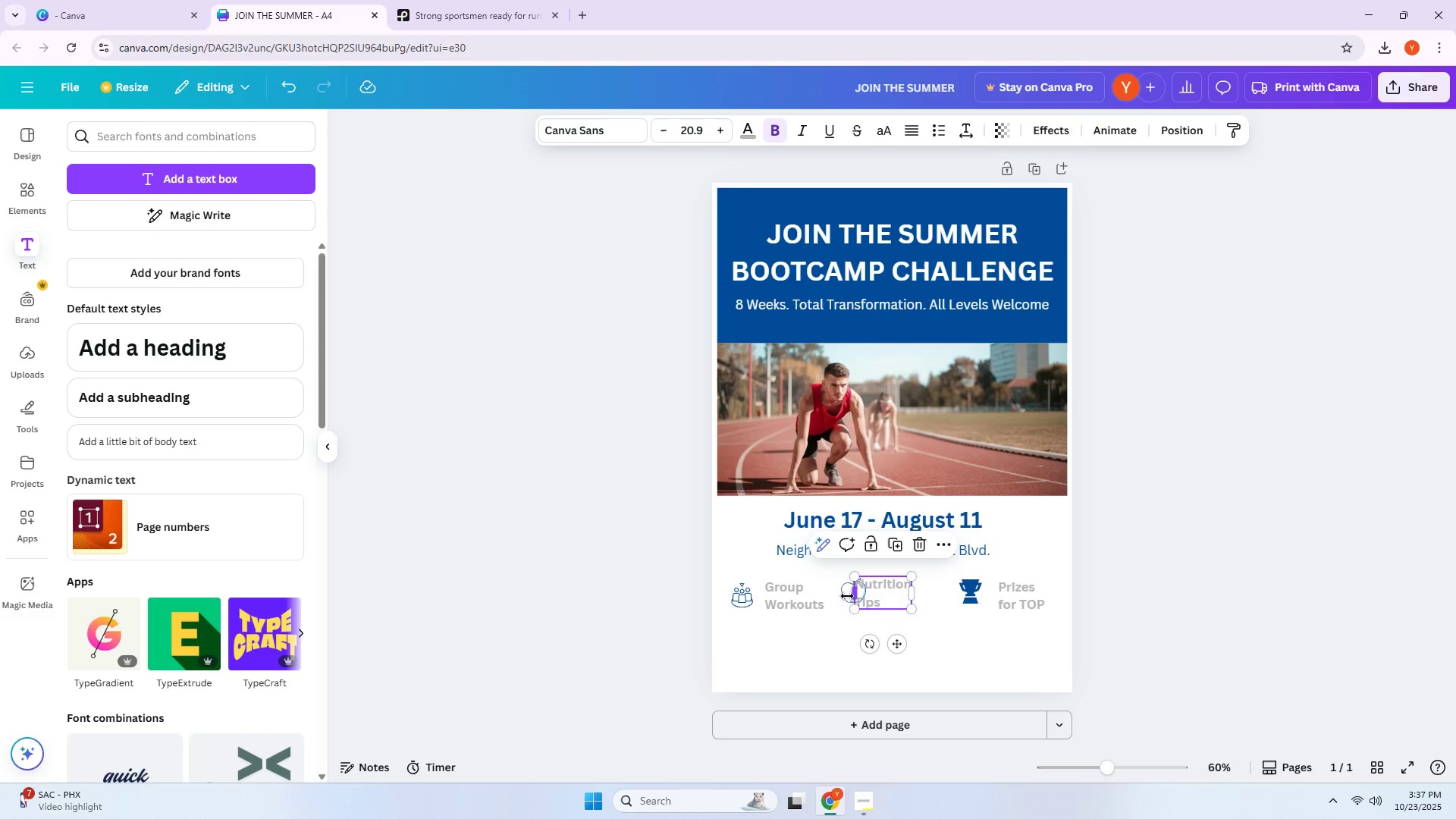 
double_click([843, 595])
 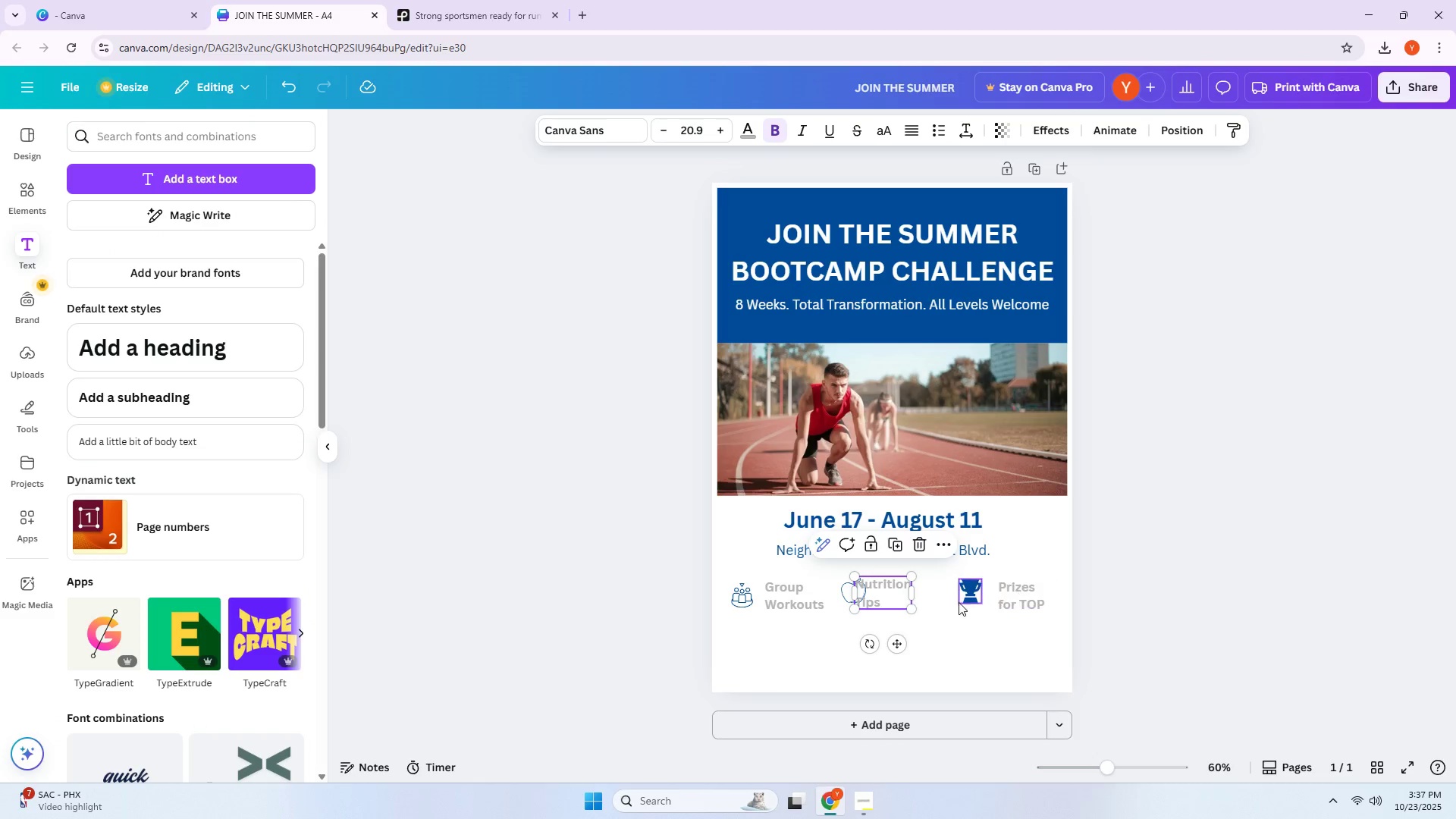 
left_click_drag(start_coordinate=[892, 599], to_coordinate=[904, 601])
 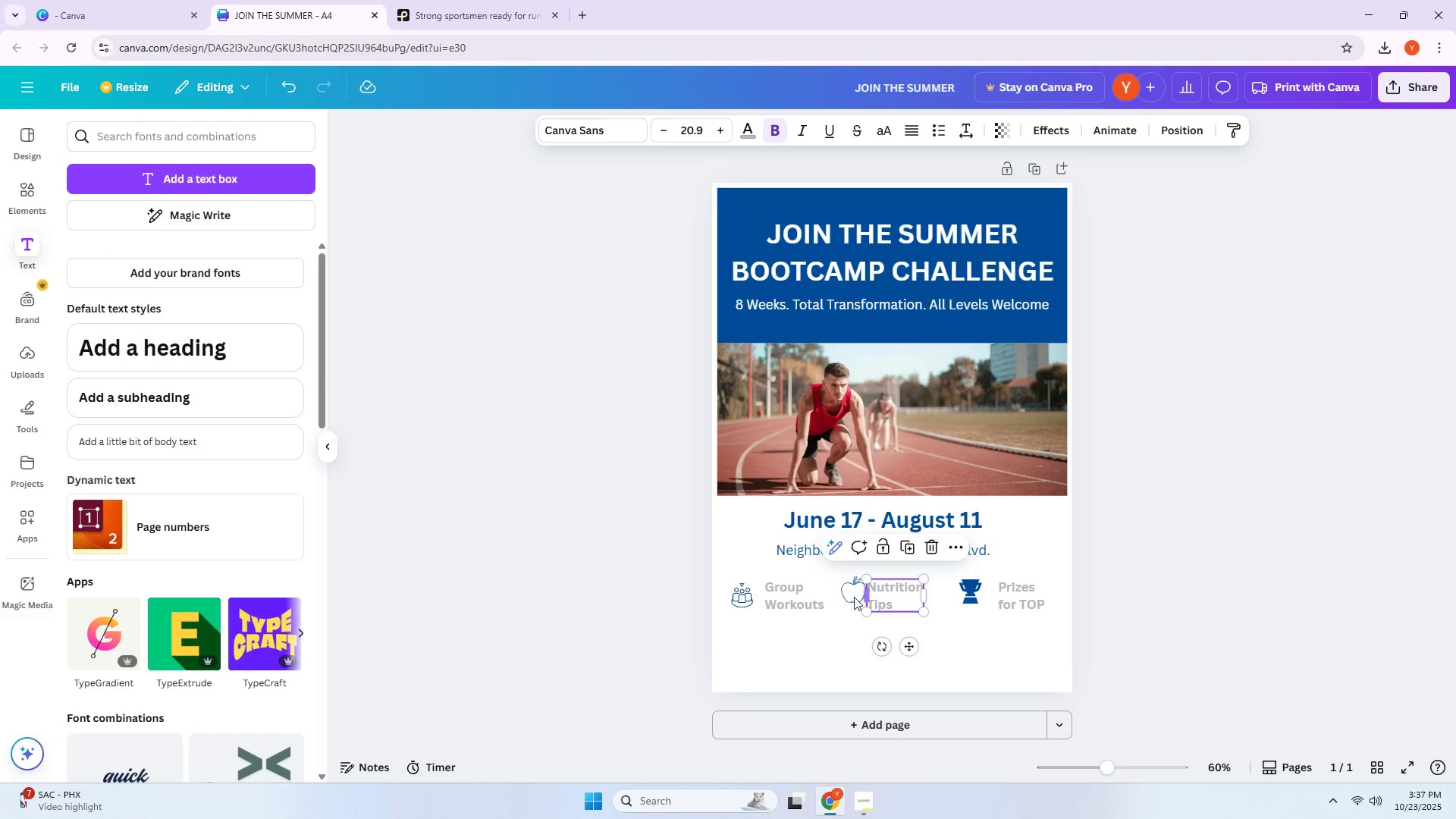 
left_click([853, 596])
 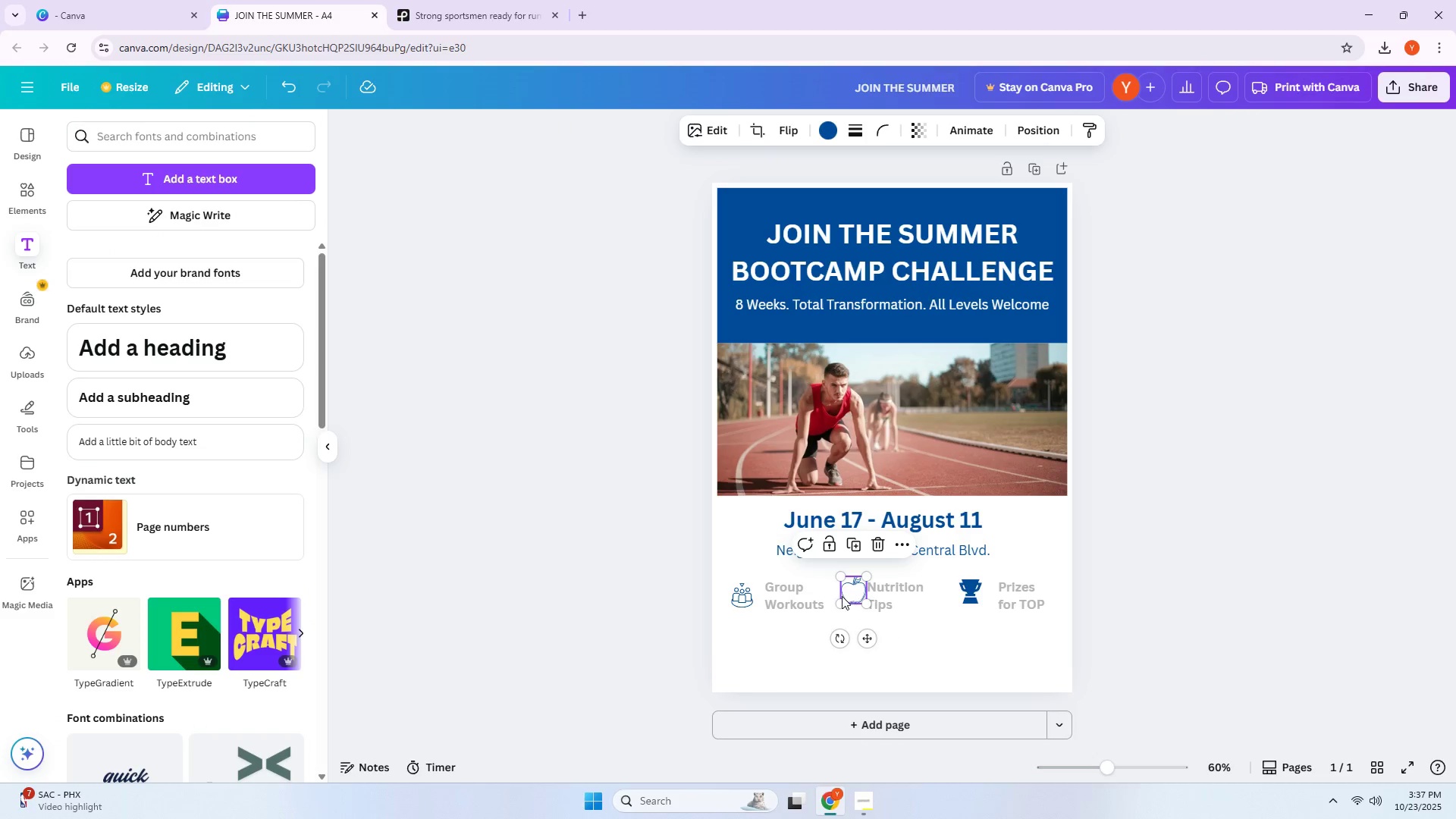 
left_click_drag(start_coordinate=[842, 596], to_coordinate=[839, 602])
 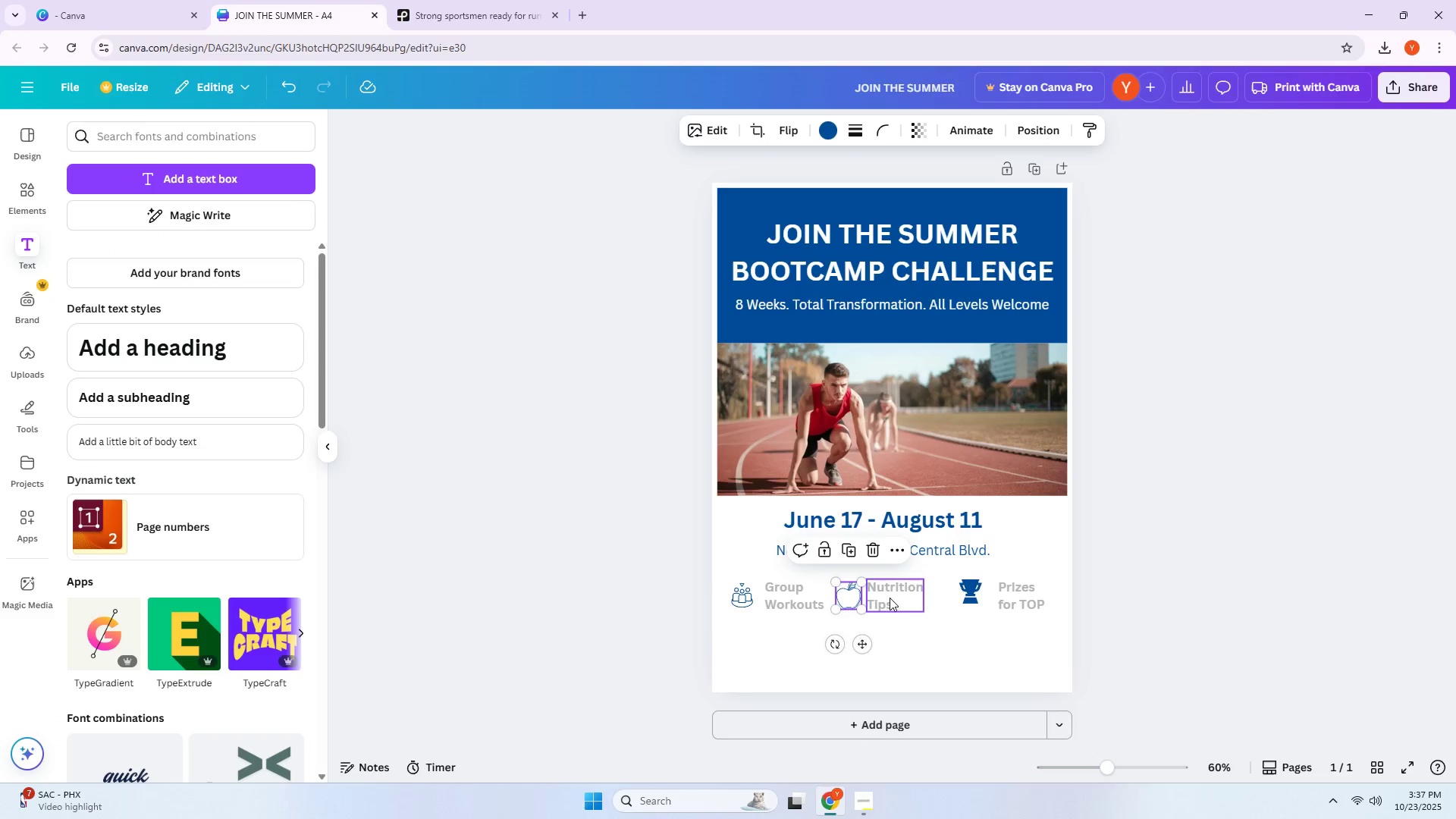 
left_click_drag(start_coordinate=[899, 593], to_coordinate=[904, 596])
 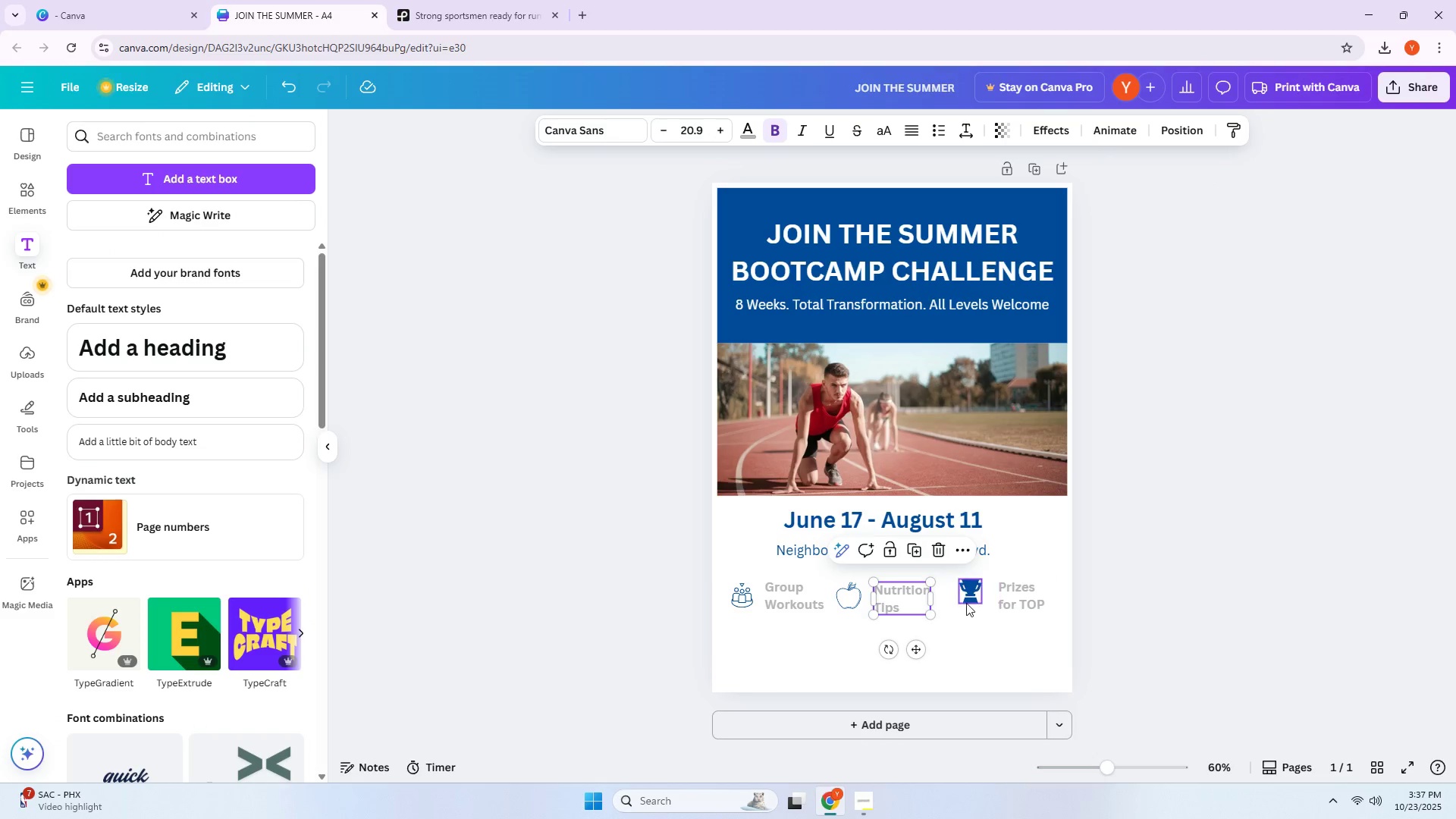 
left_click_drag(start_coordinate=[970, 595], to_coordinate=[964, 600])
 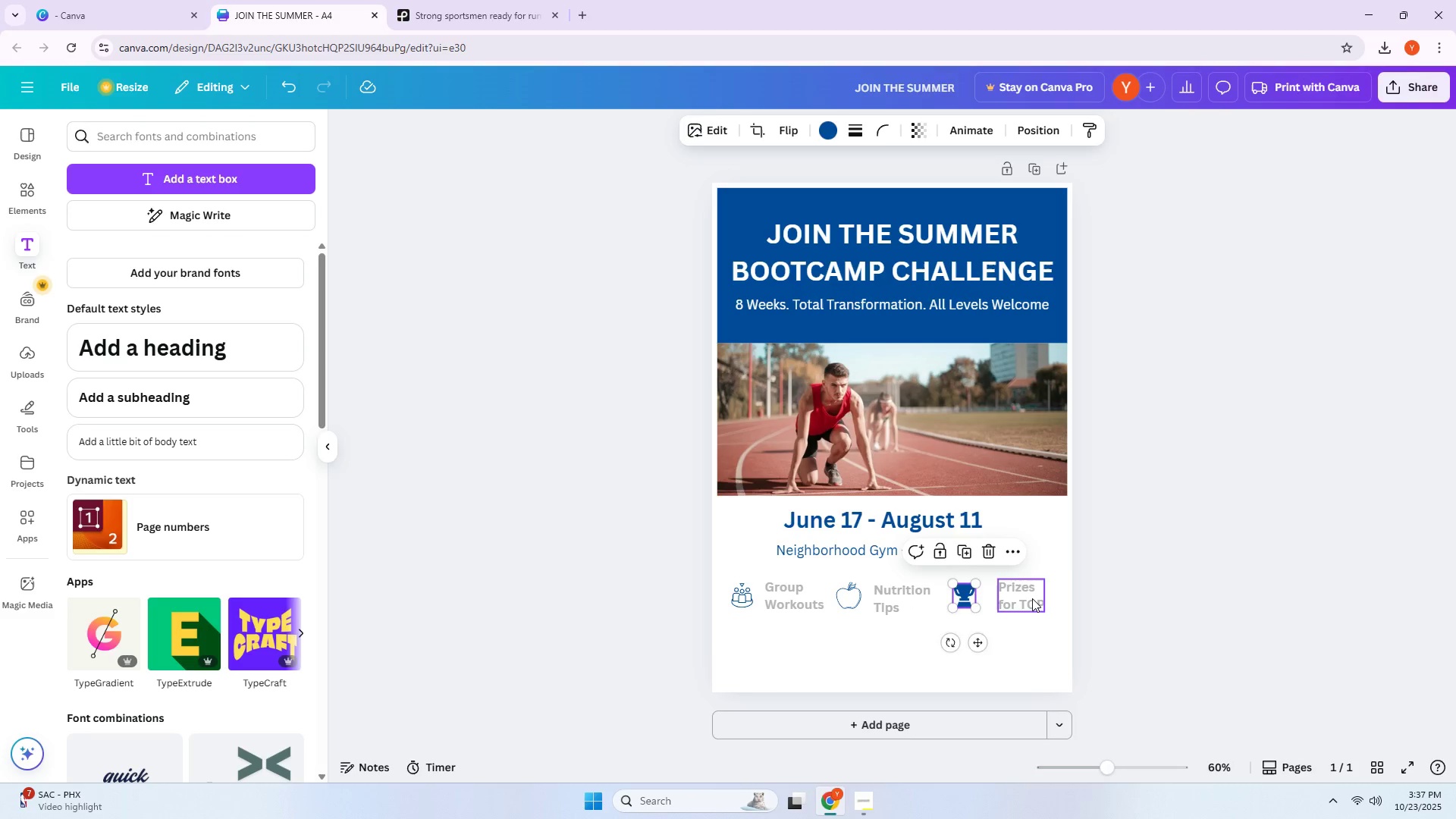 
left_click_drag(start_coordinate=[1032, 598], to_coordinate=[1022, 599])
 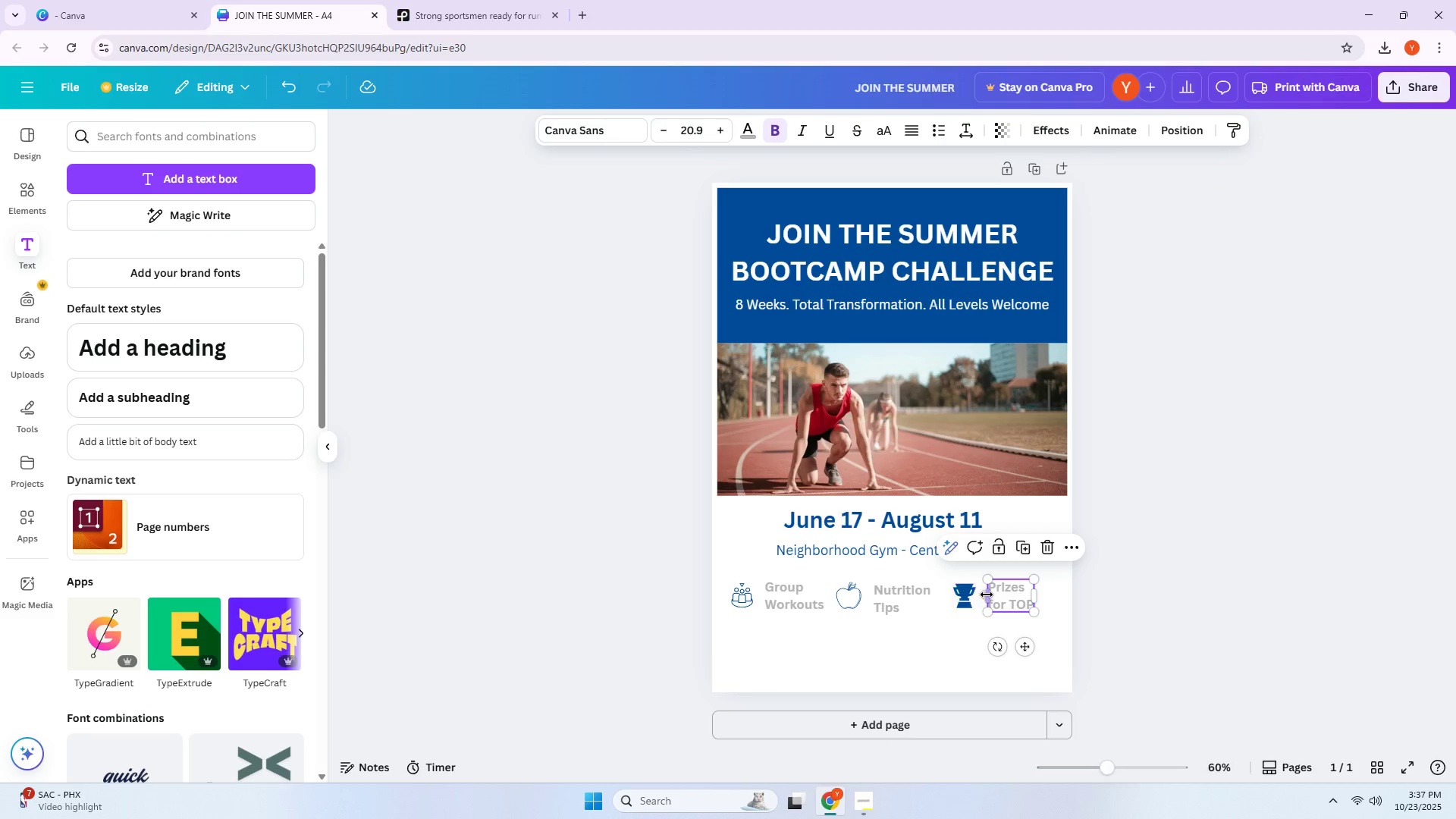 
left_click_drag(start_coordinate=[1017, 596], to_coordinate=[1025, 597])
 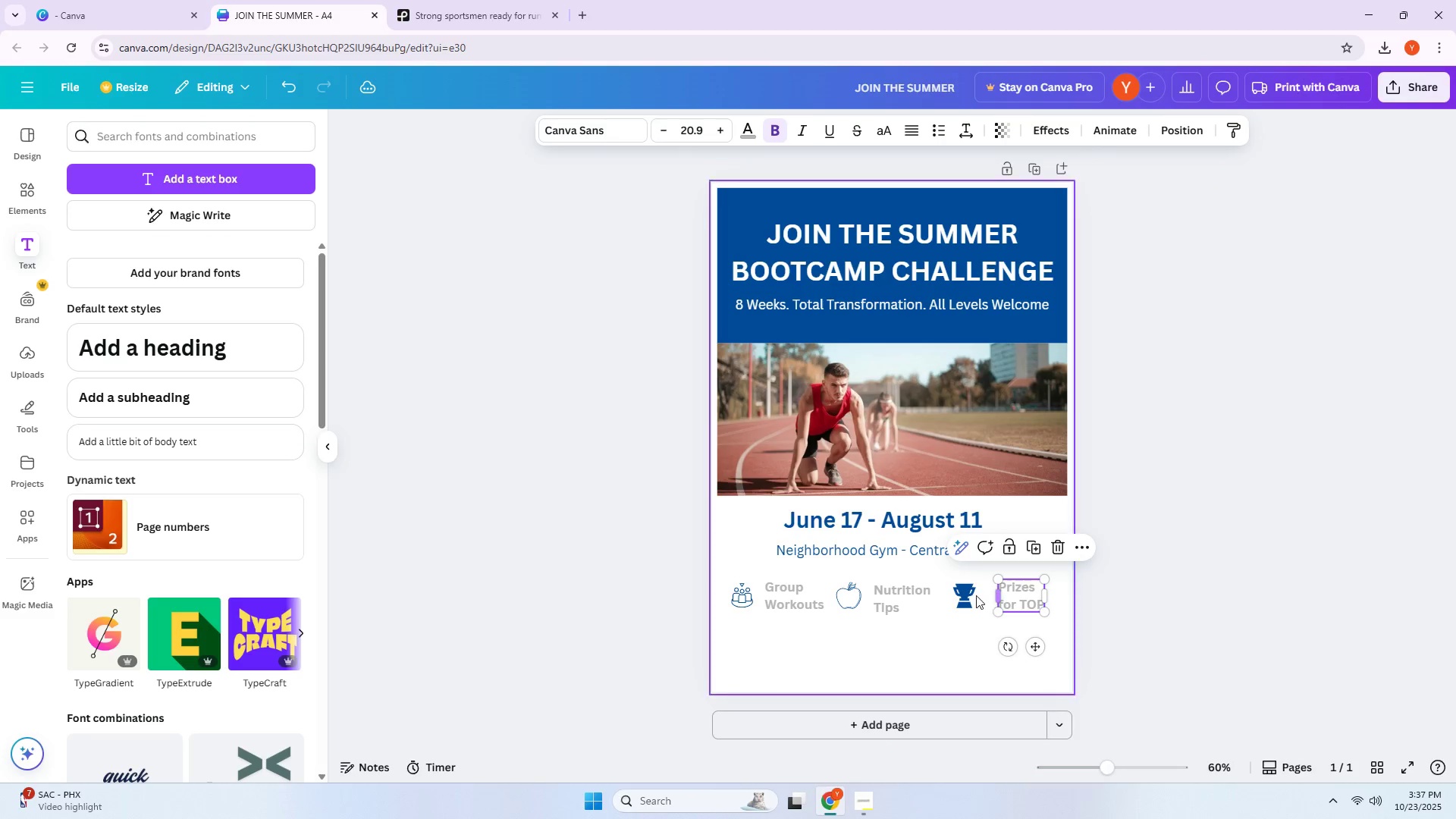 
left_click_drag(start_coordinate=[966, 595], to_coordinate=[975, 595])
 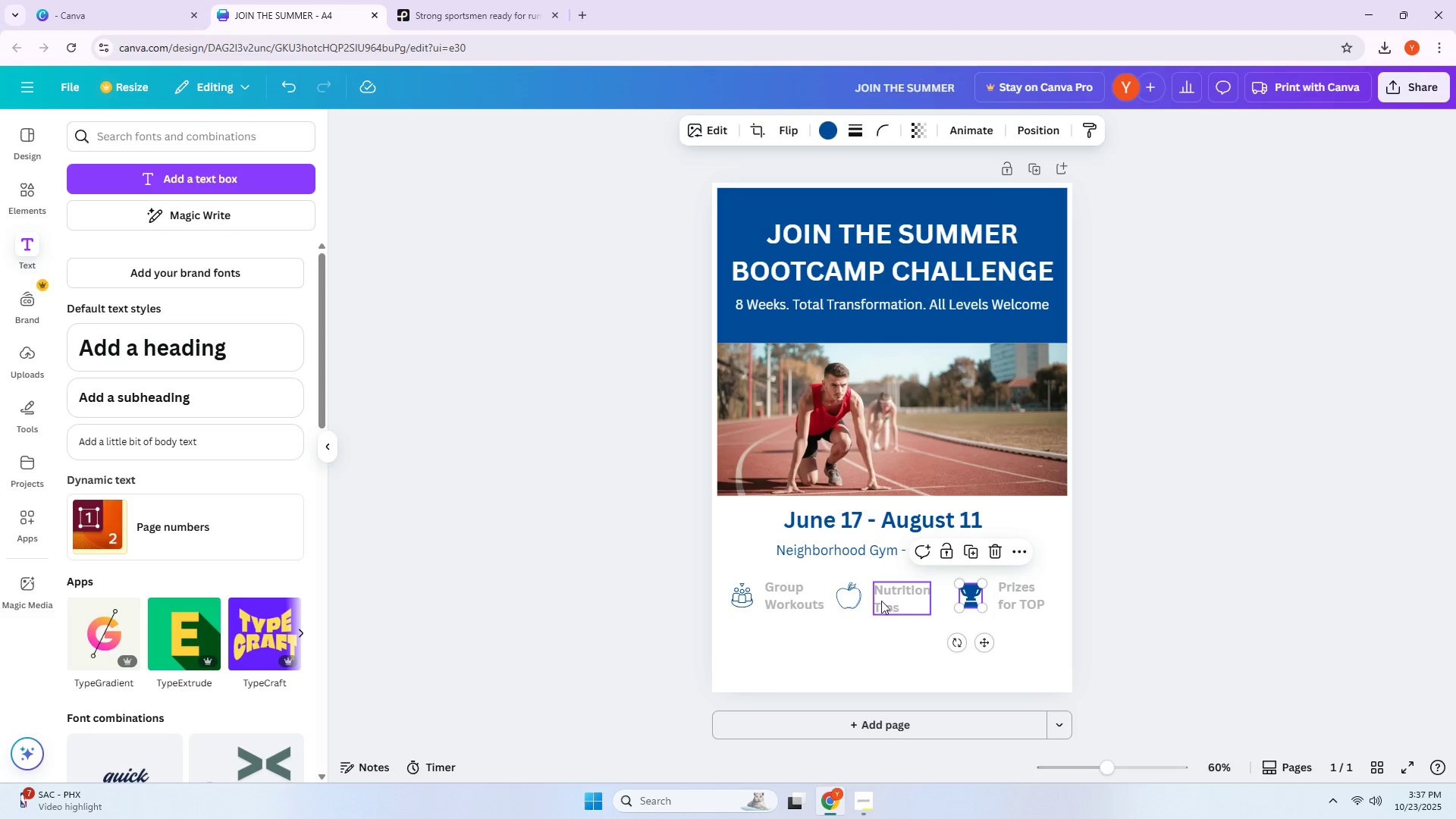 
left_click_drag(start_coordinate=[881, 600], to_coordinate=[886, 600])
 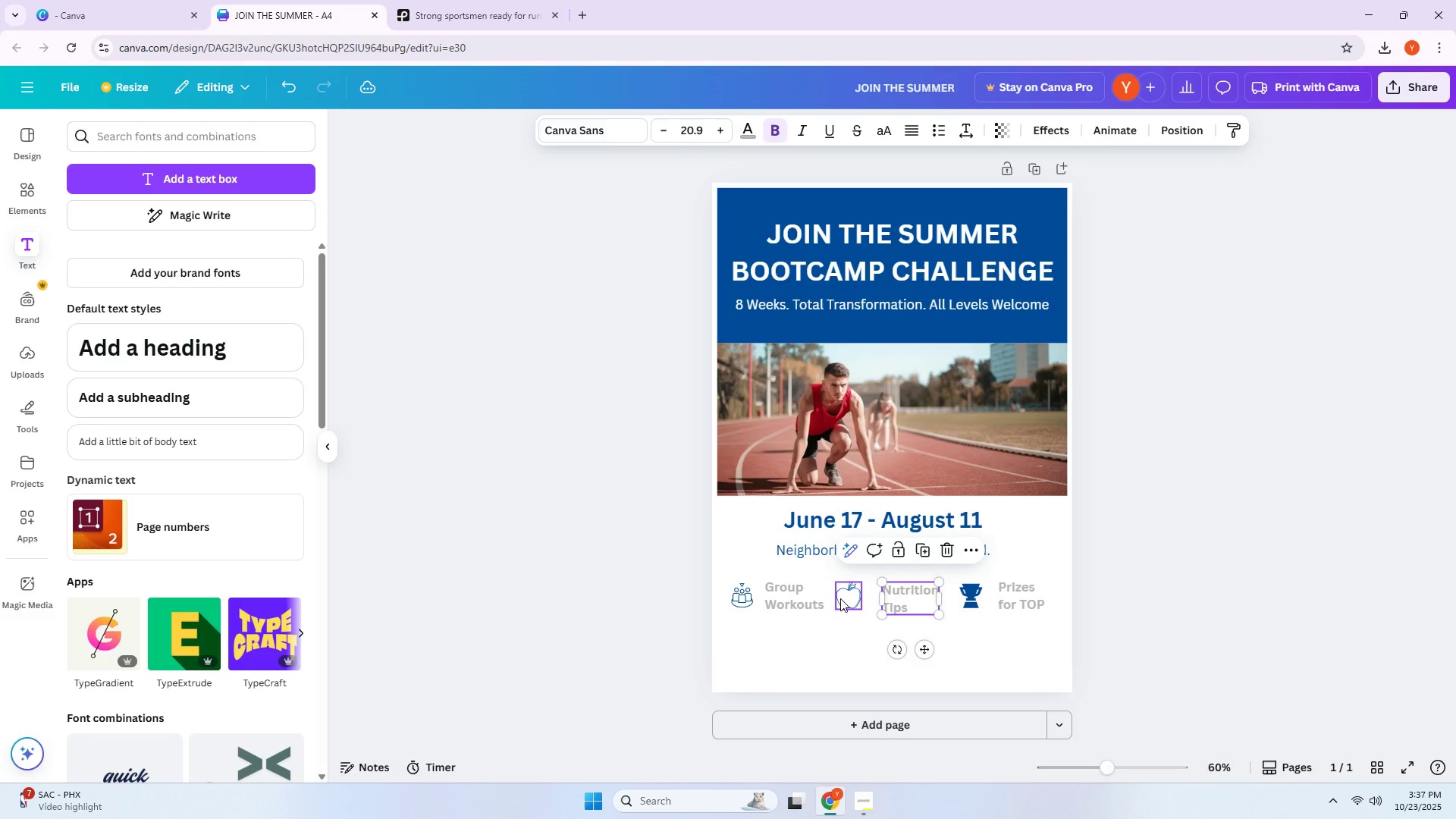 
left_click_drag(start_coordinate=[840, 598], to_coordinate=[851, 598])
 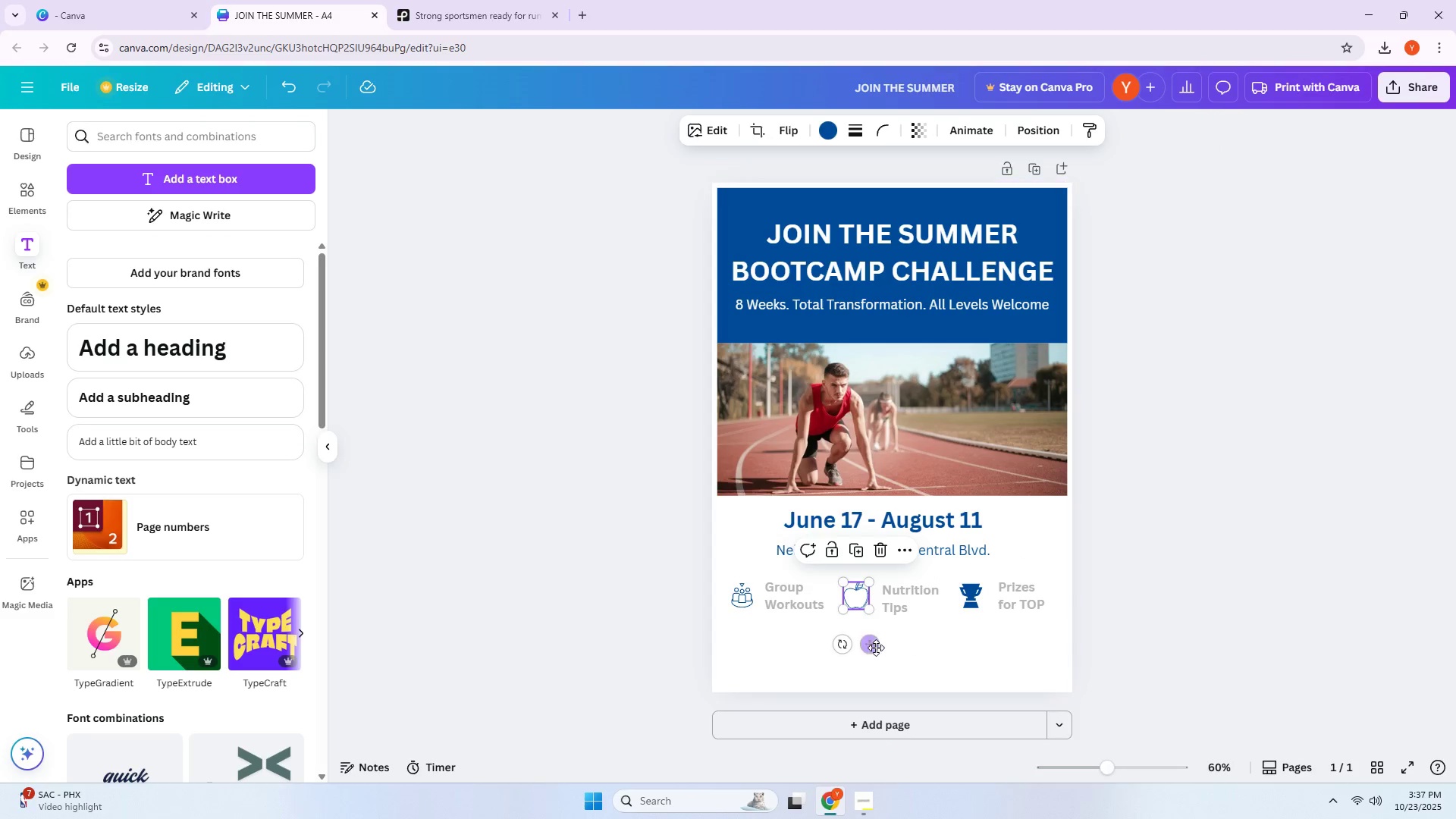 
left_click([876, 648])
 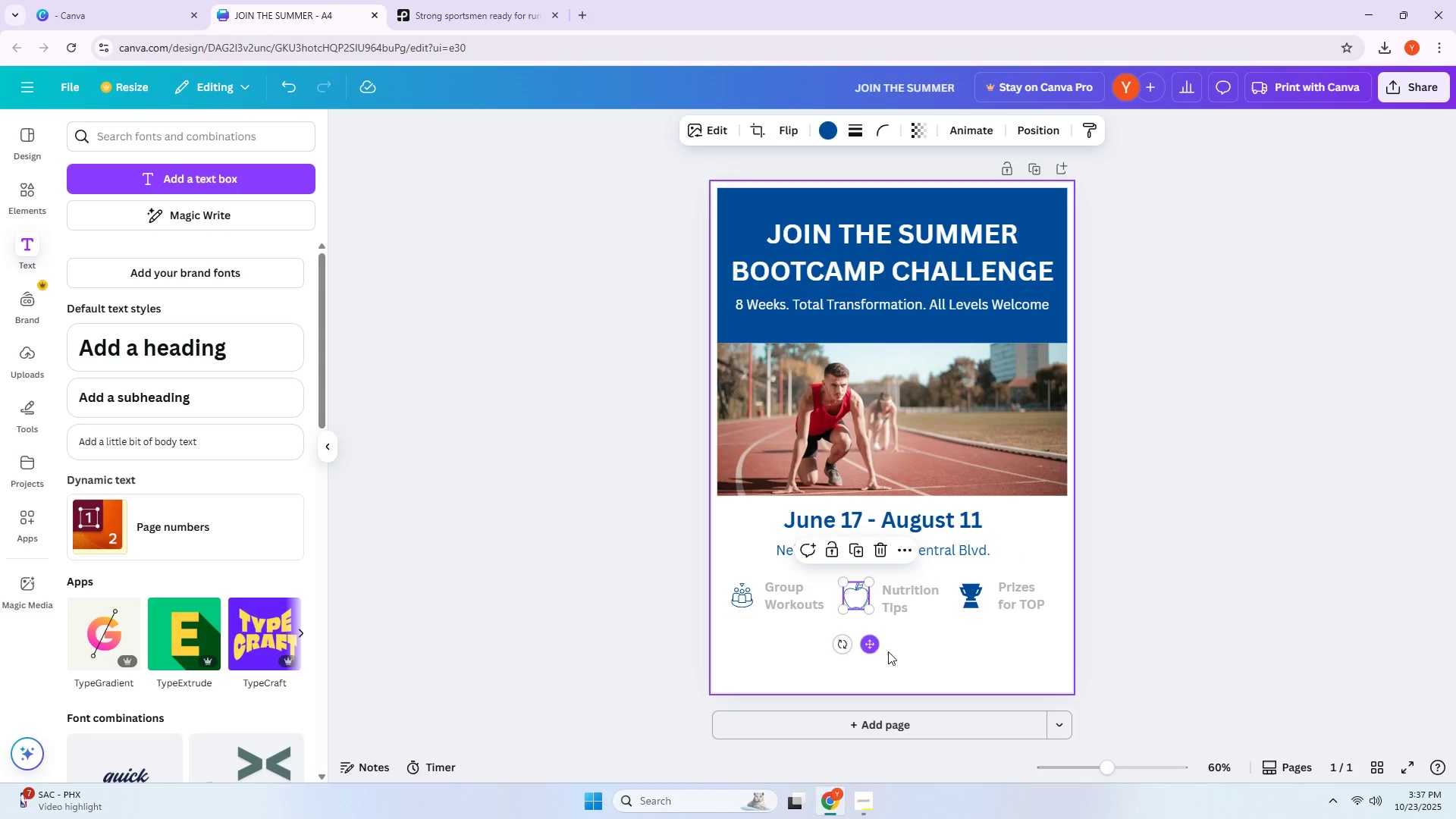 
left_click([918, 664])
 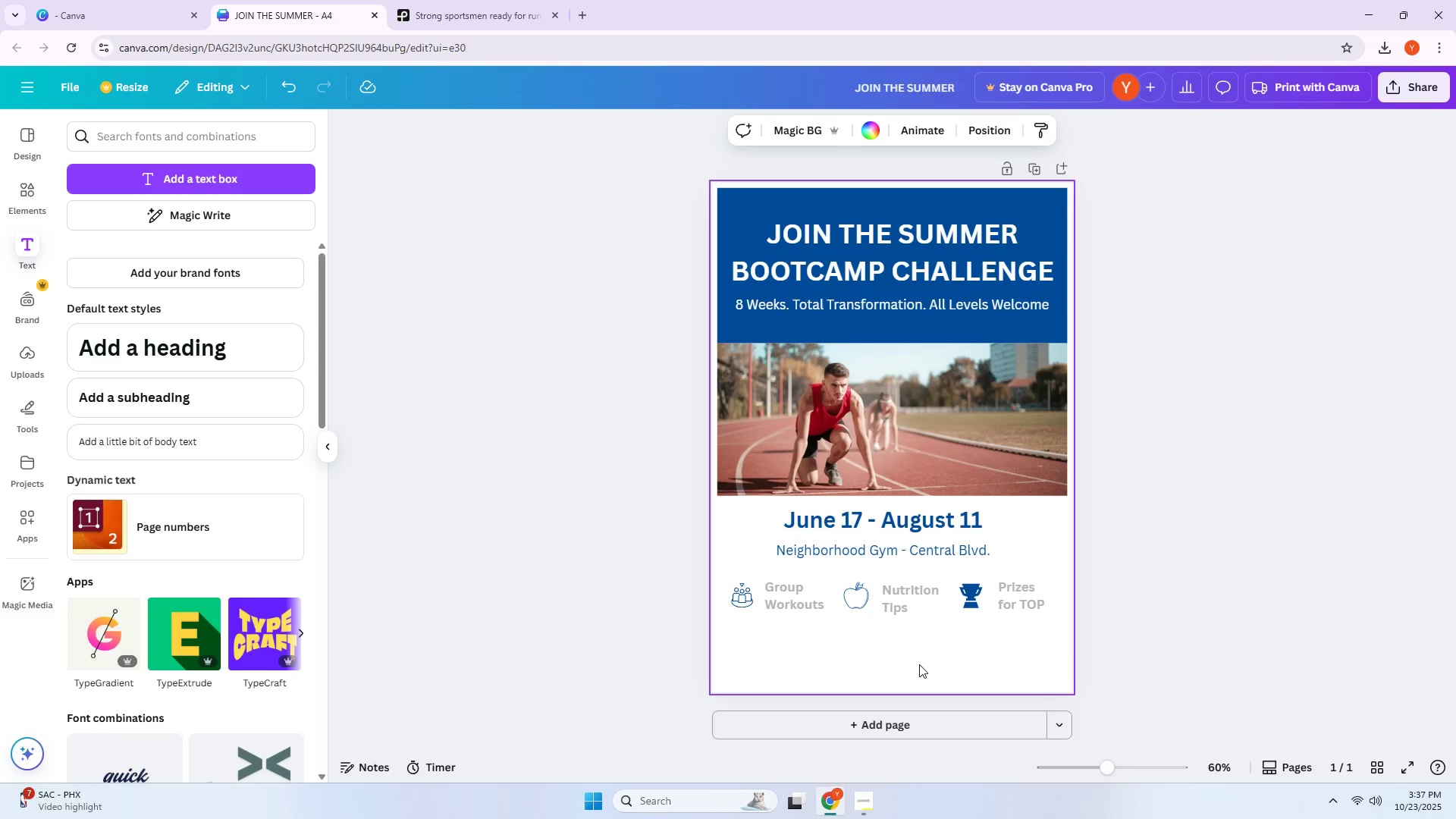 
wait(12.43)
 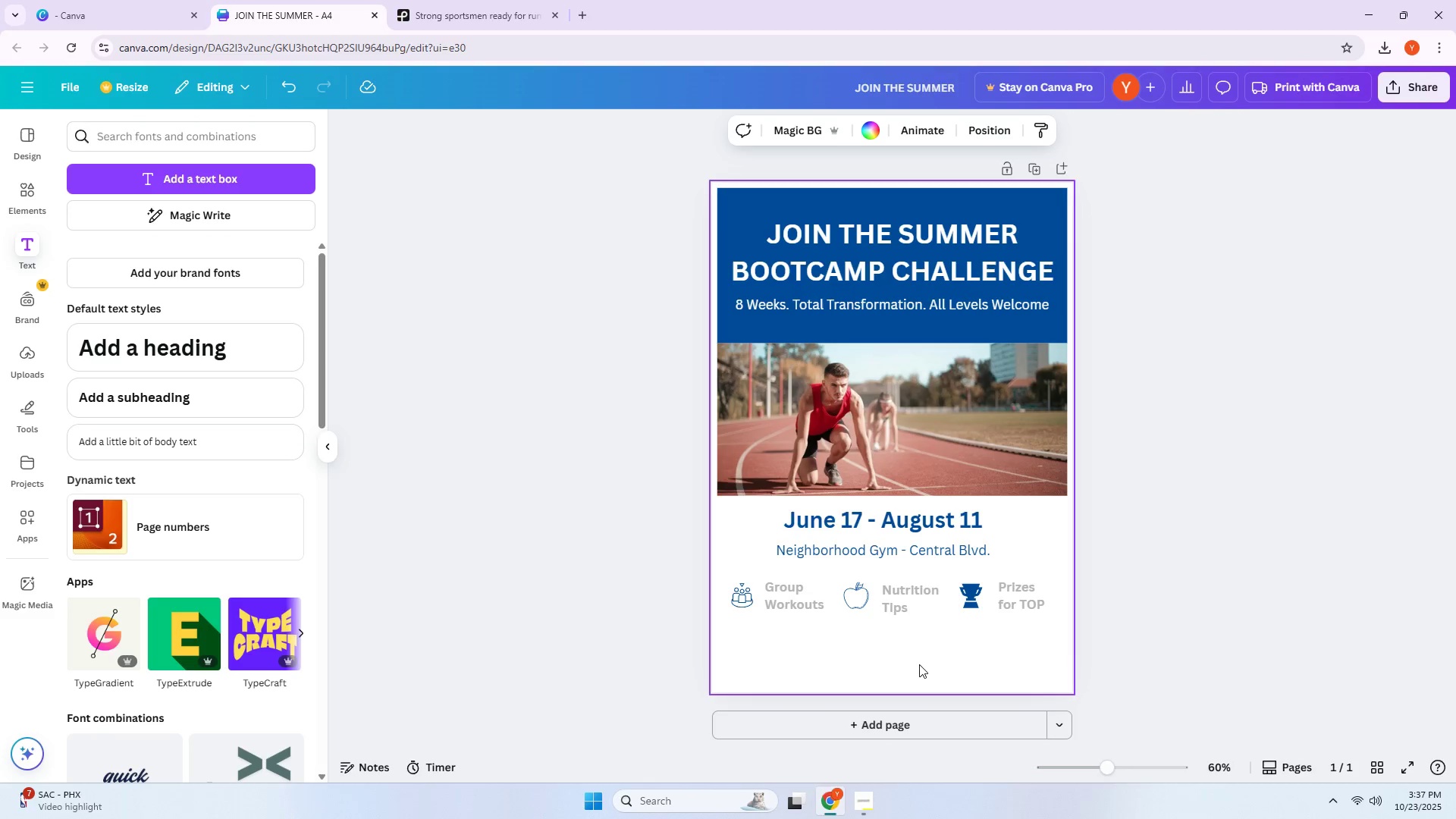 
hold_key(key=AltLeft, duration=1.15)
left_click_drag(start_coordinate=[970, 248], to_coordinate=[960, 630])
 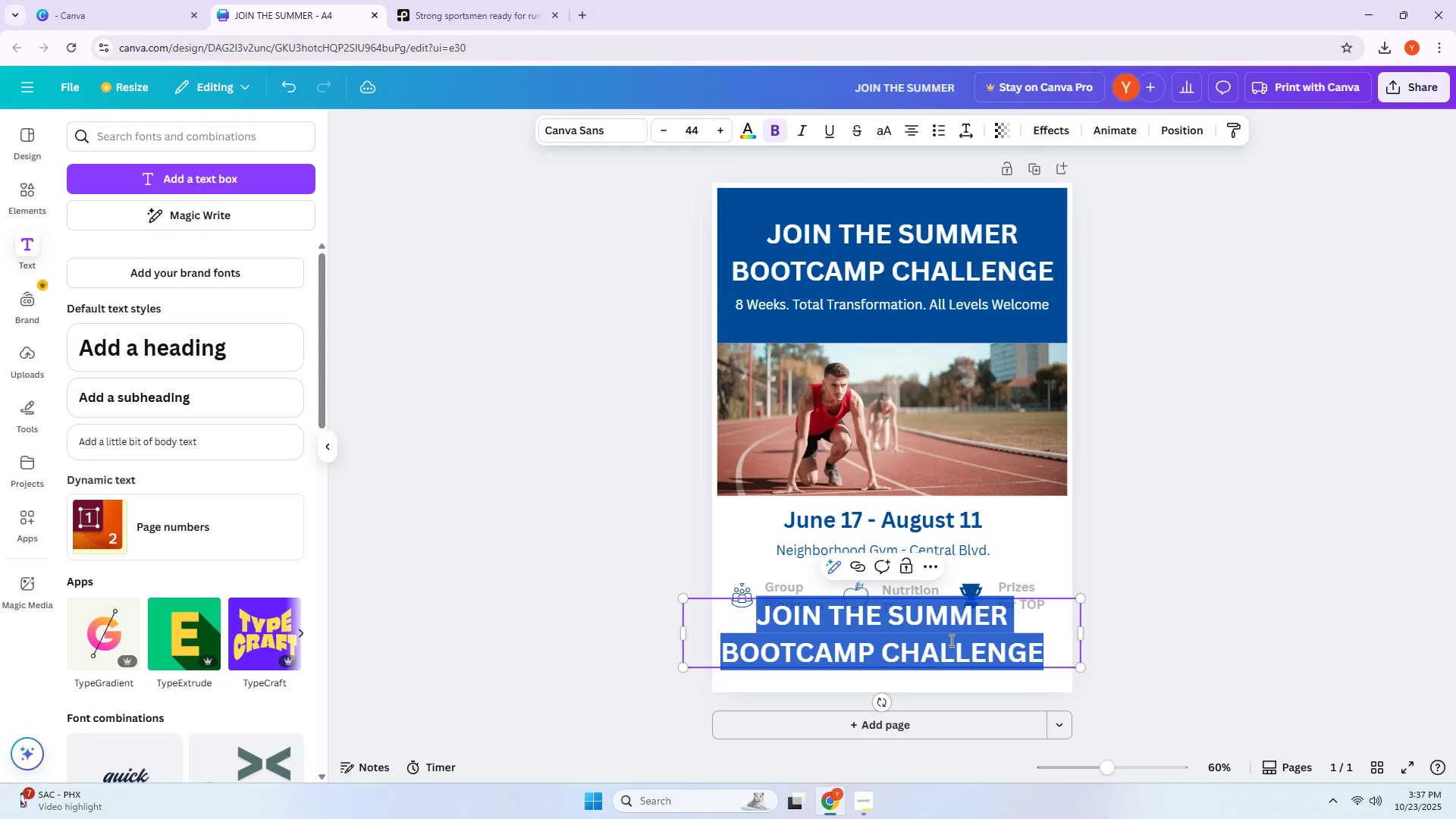 
scroll: coordinate [979, 562], scroll_direction: down, amount: 2.0
 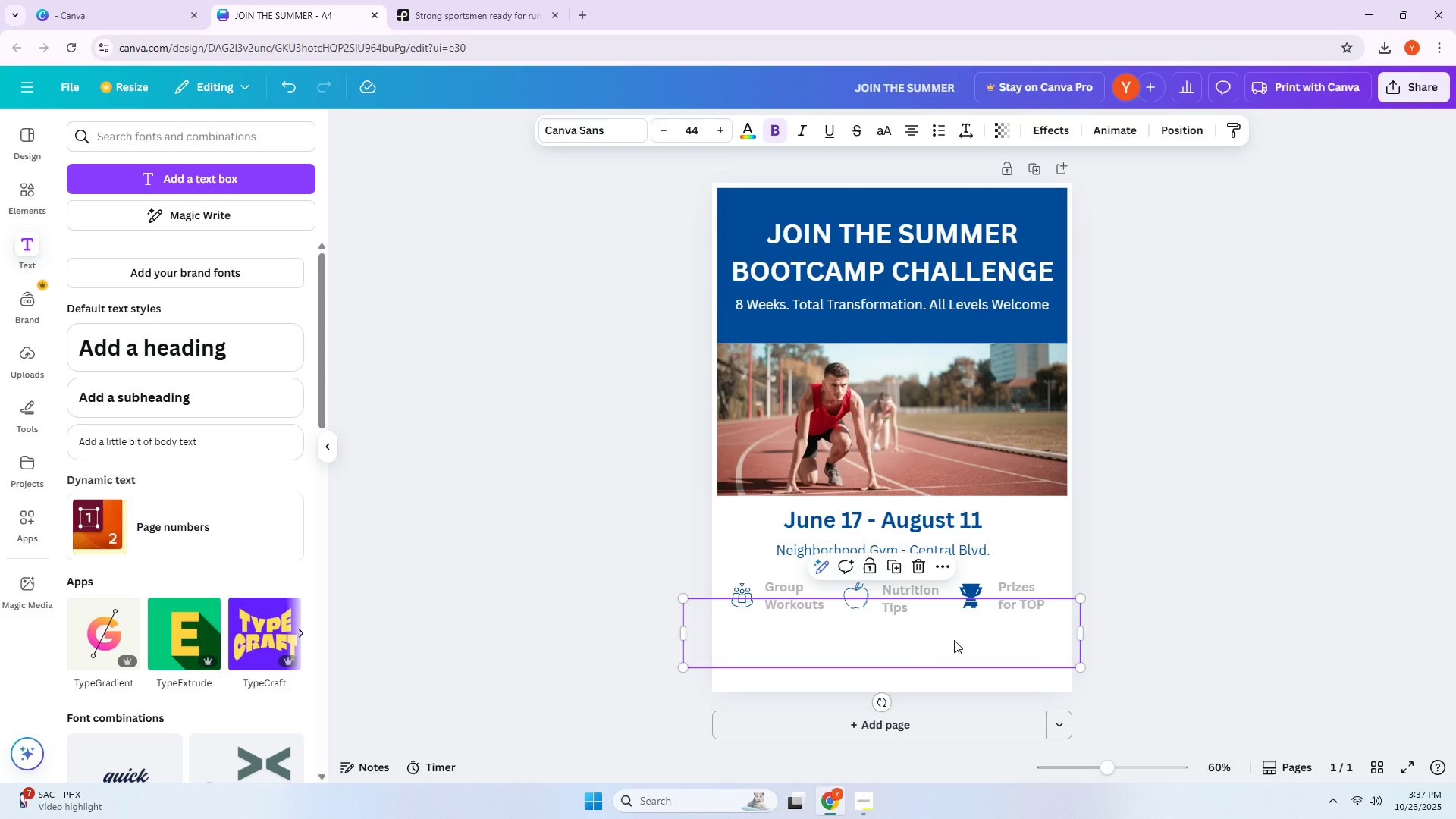 
double_click([952, 640])
 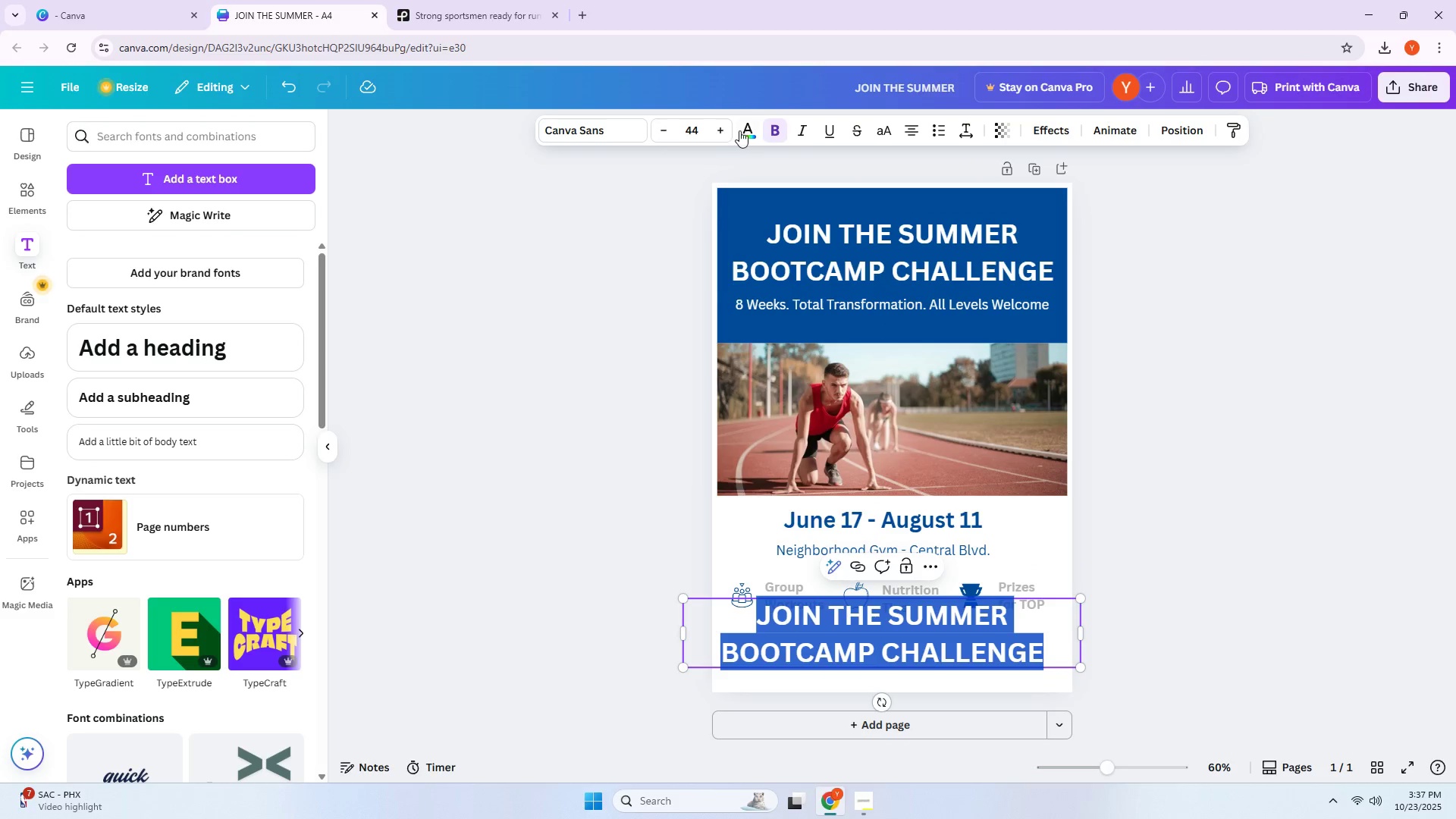 
left_click([739, 130])
 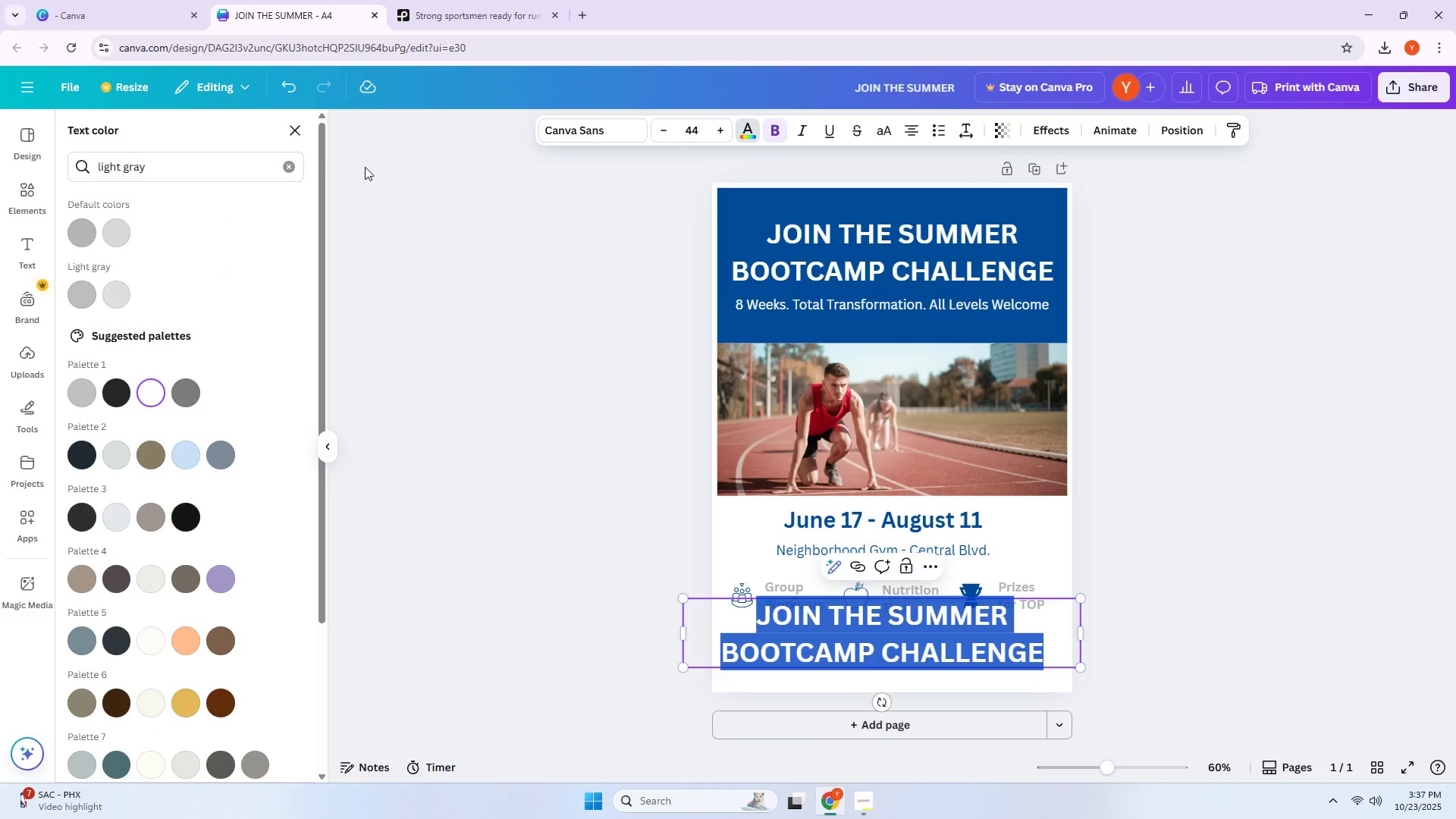 
left_click([299, 162])
 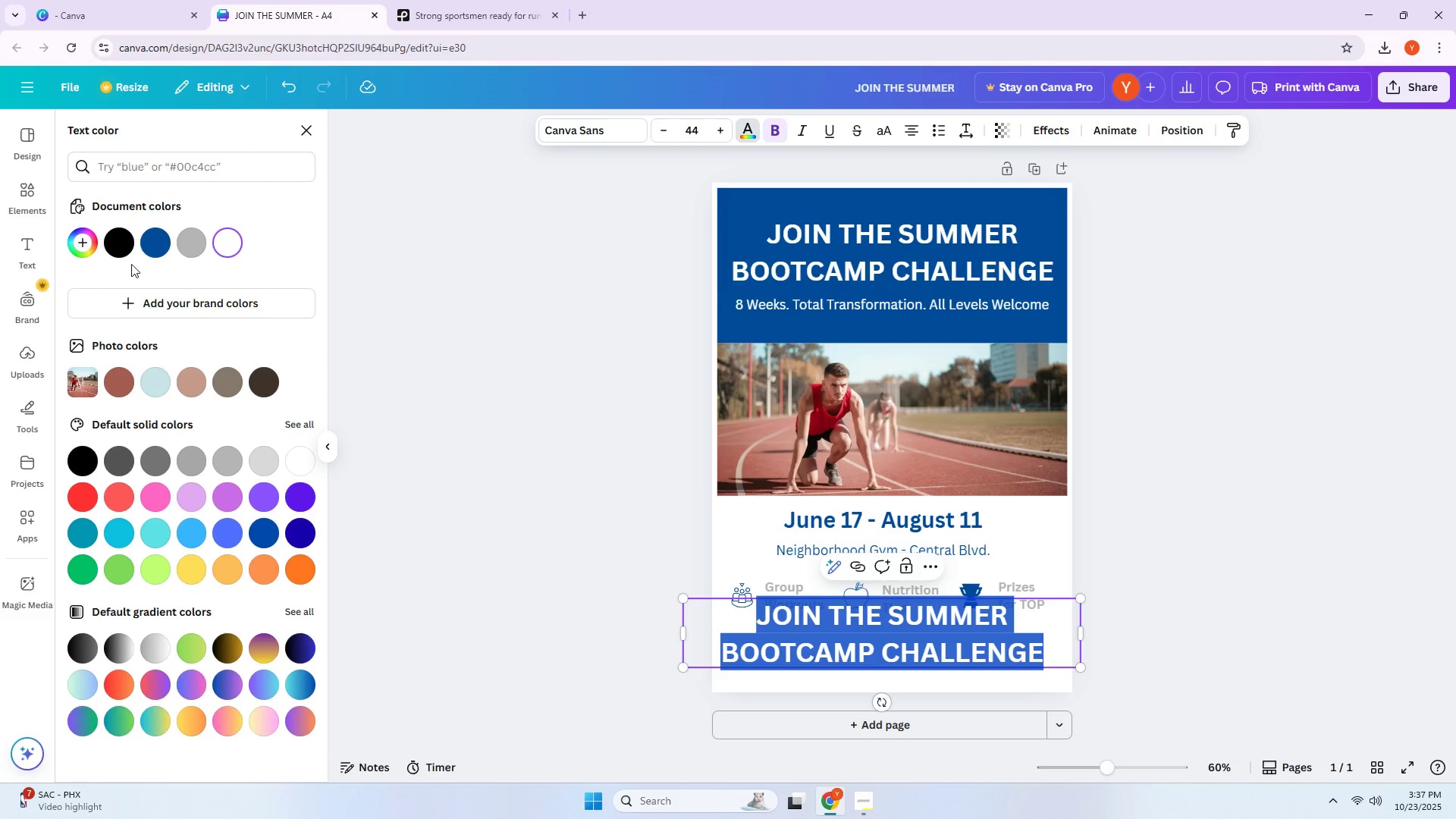 
left_click([150, 249])
 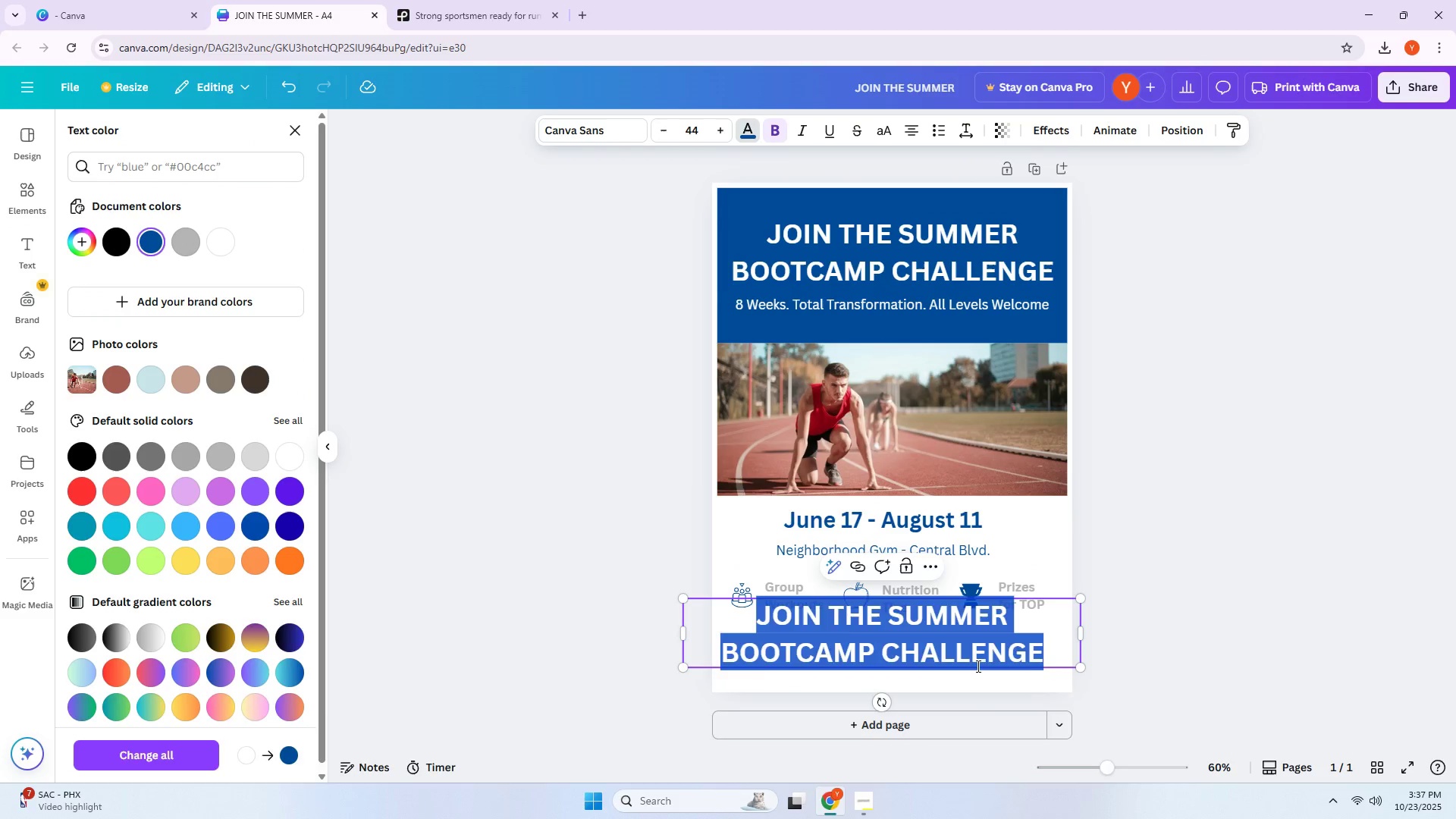 
double_click([977, 666])
 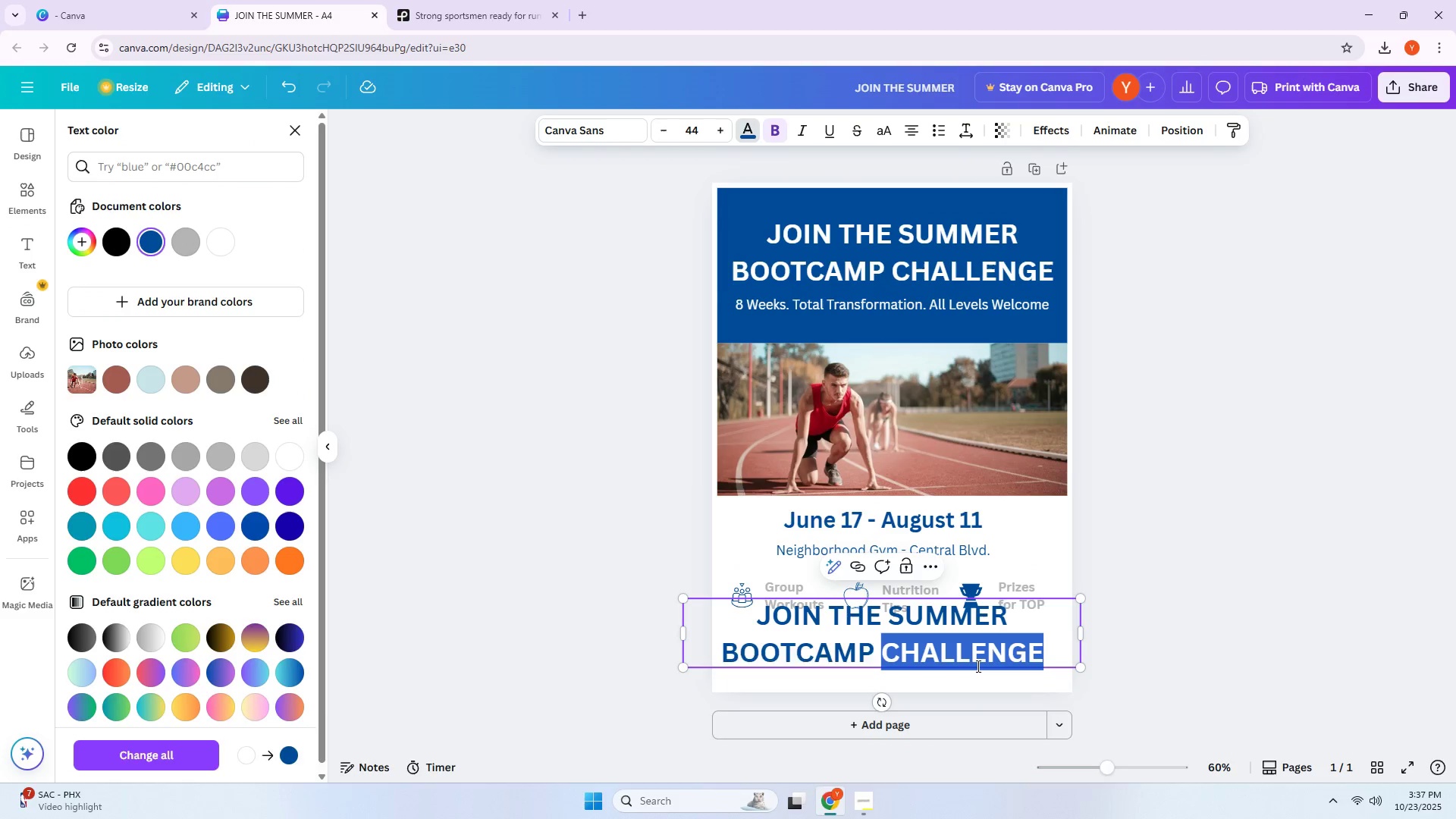 
triple_click([977, 666])
 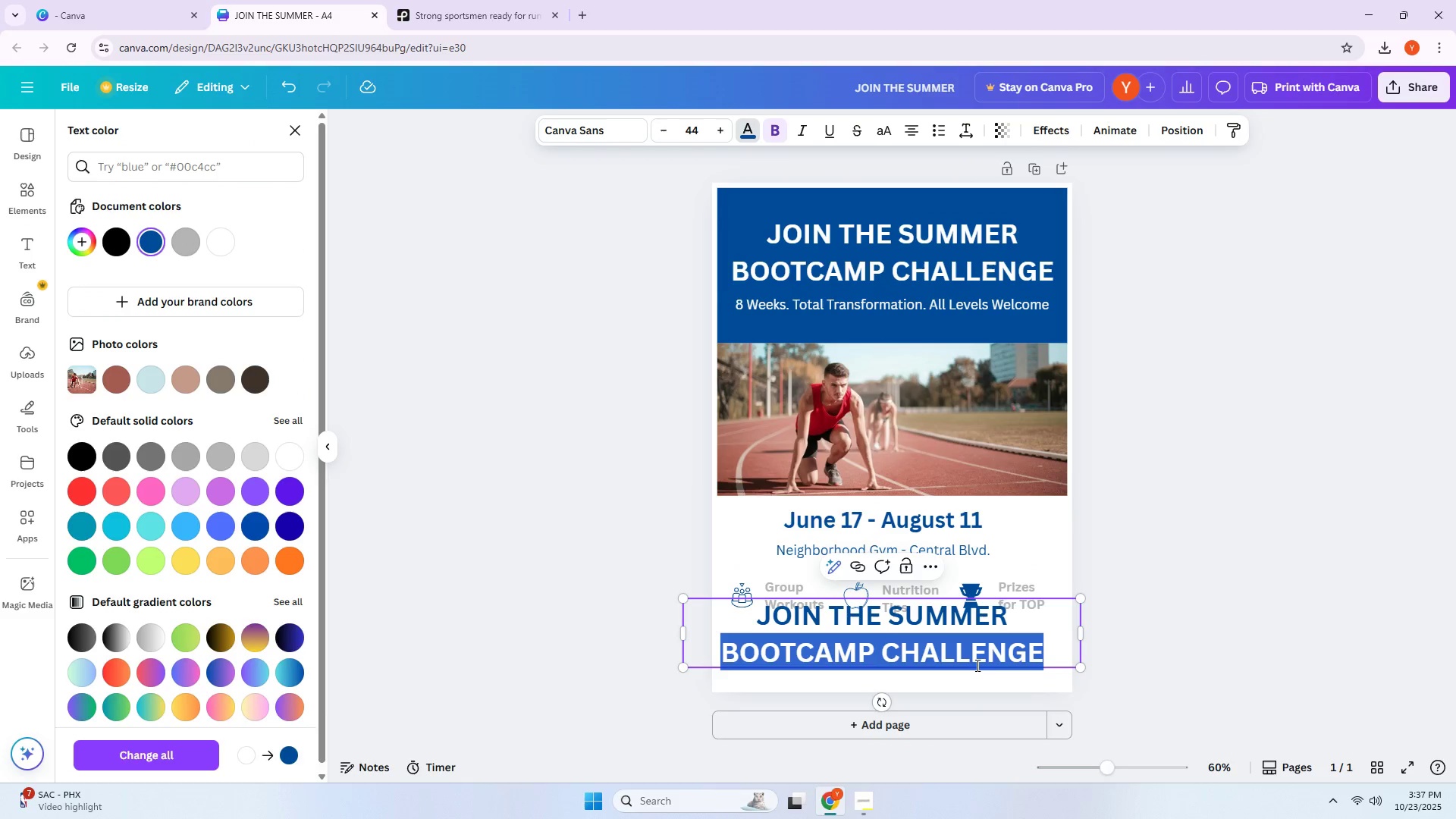 
triple_click([976, 665])
 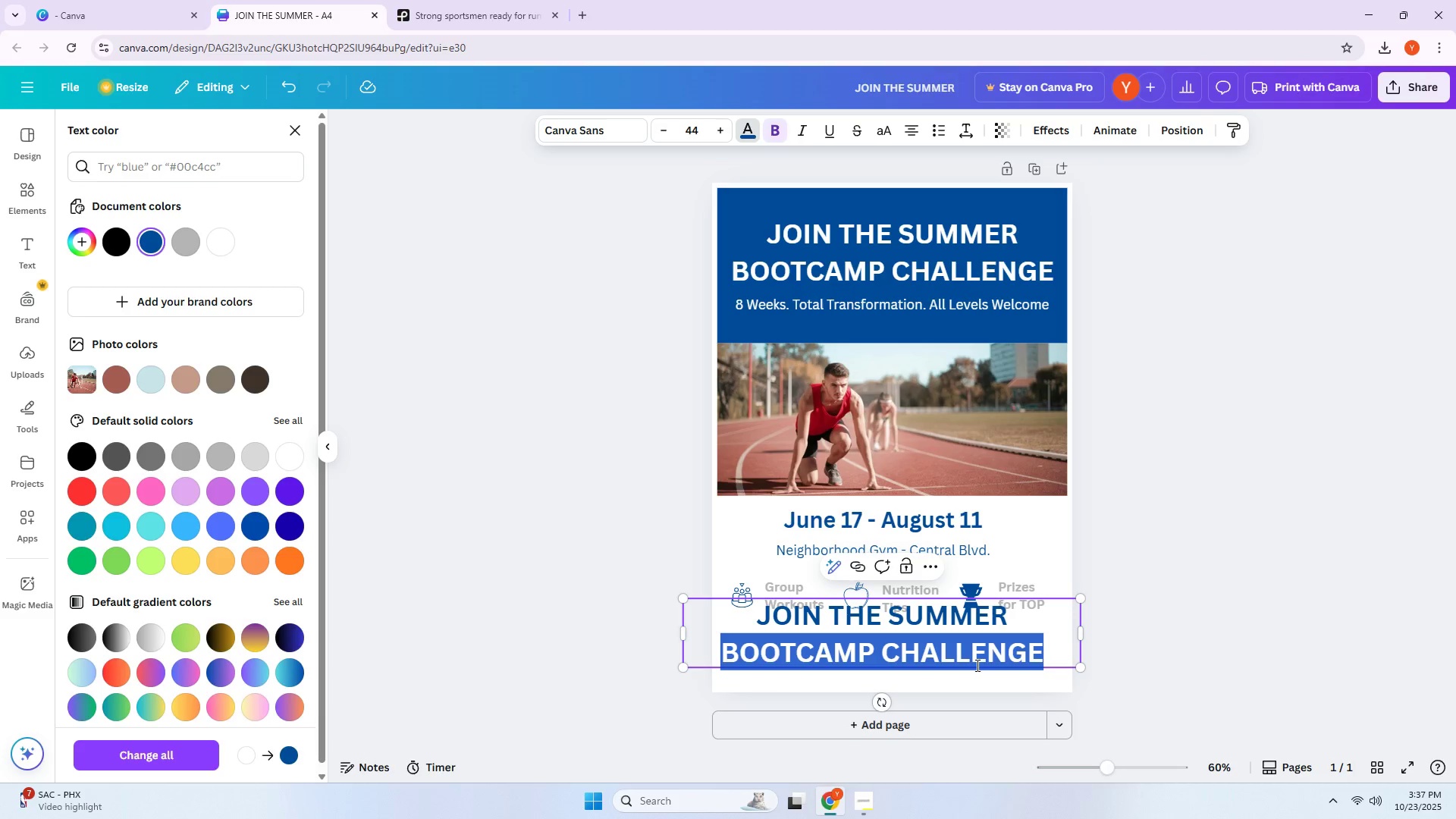 
wait(14.58)
 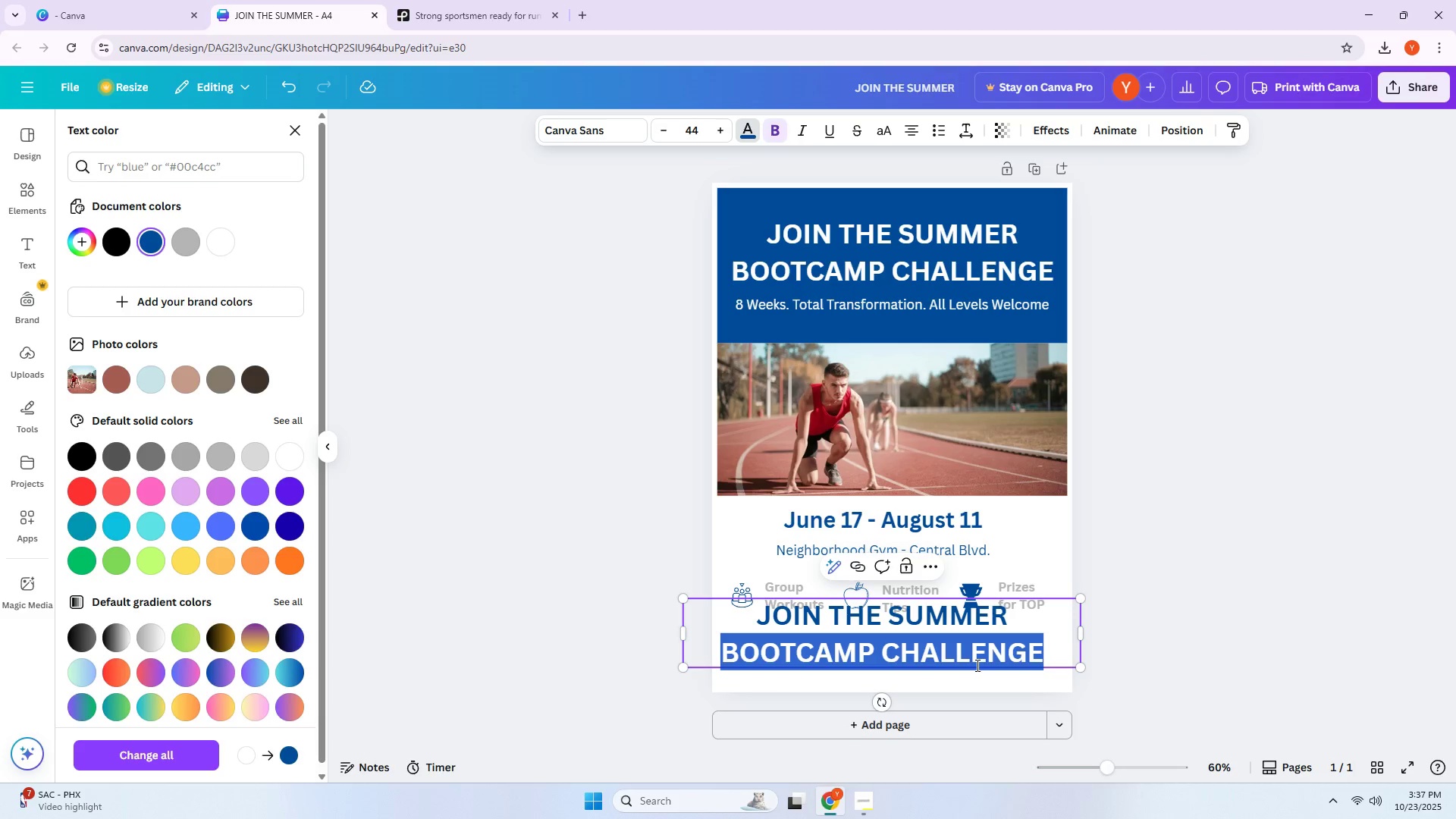 
double_click([1050, 653])
 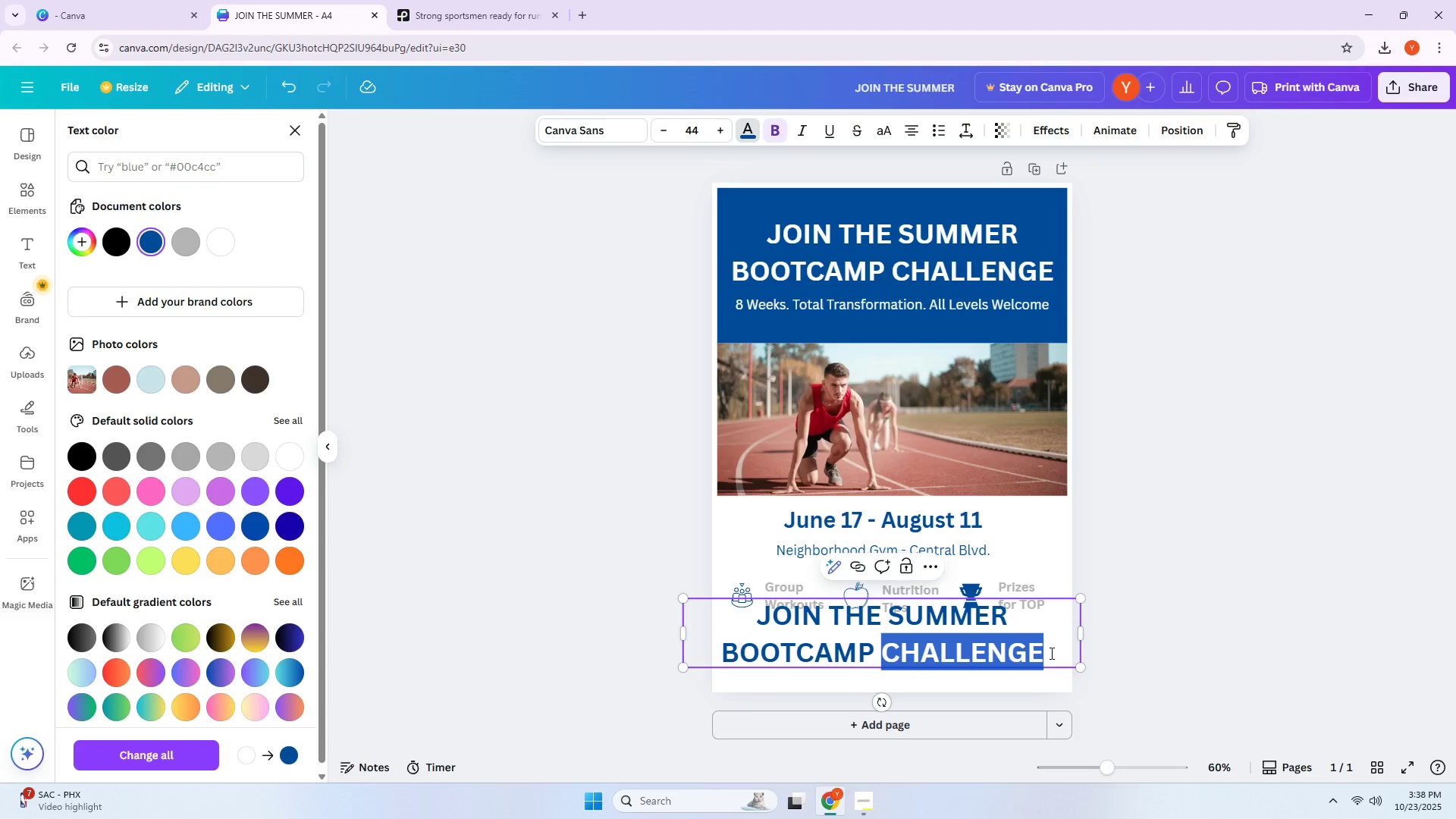 
triple_click([1050, 653])
 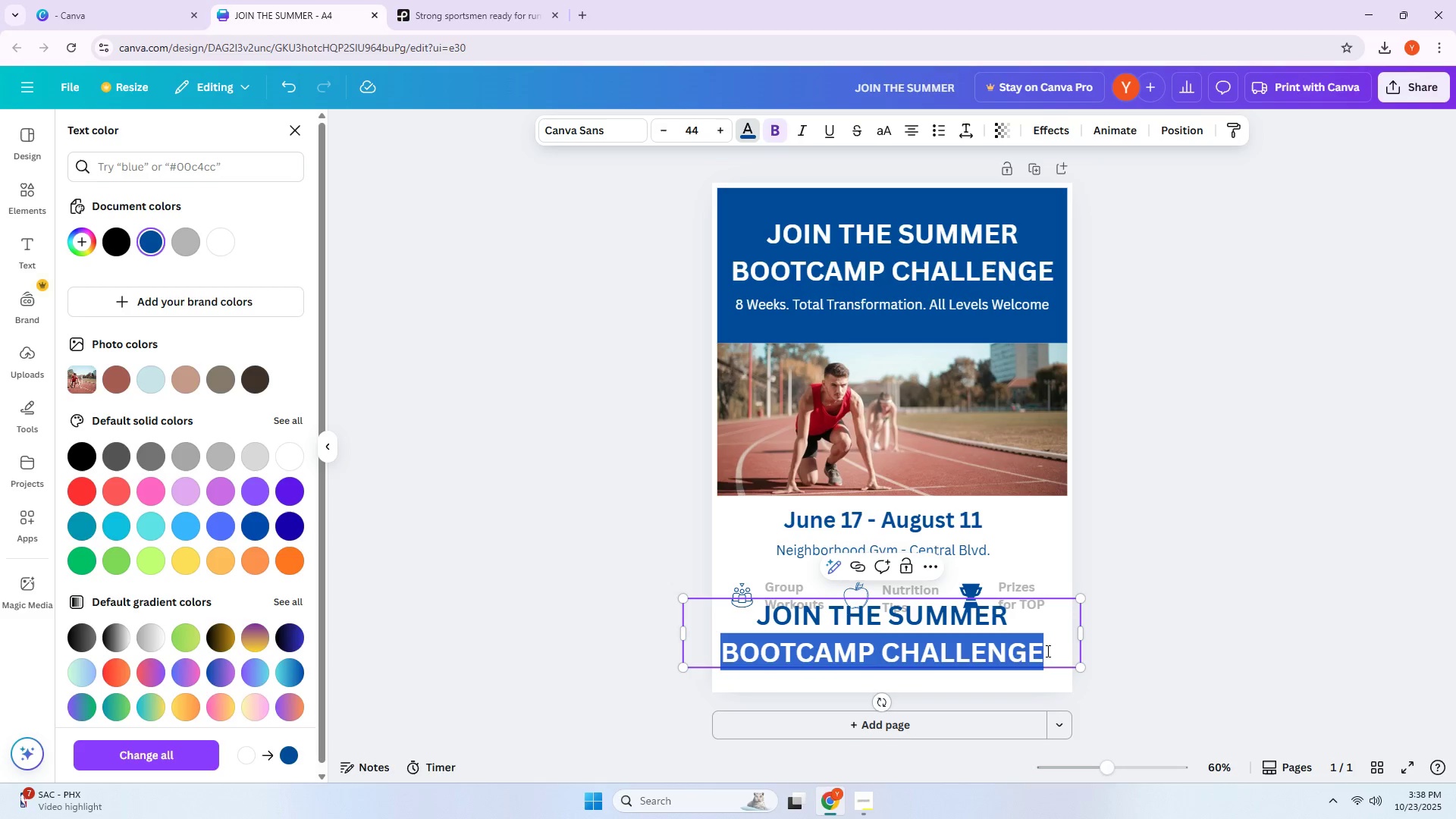 
key(Control+A)
 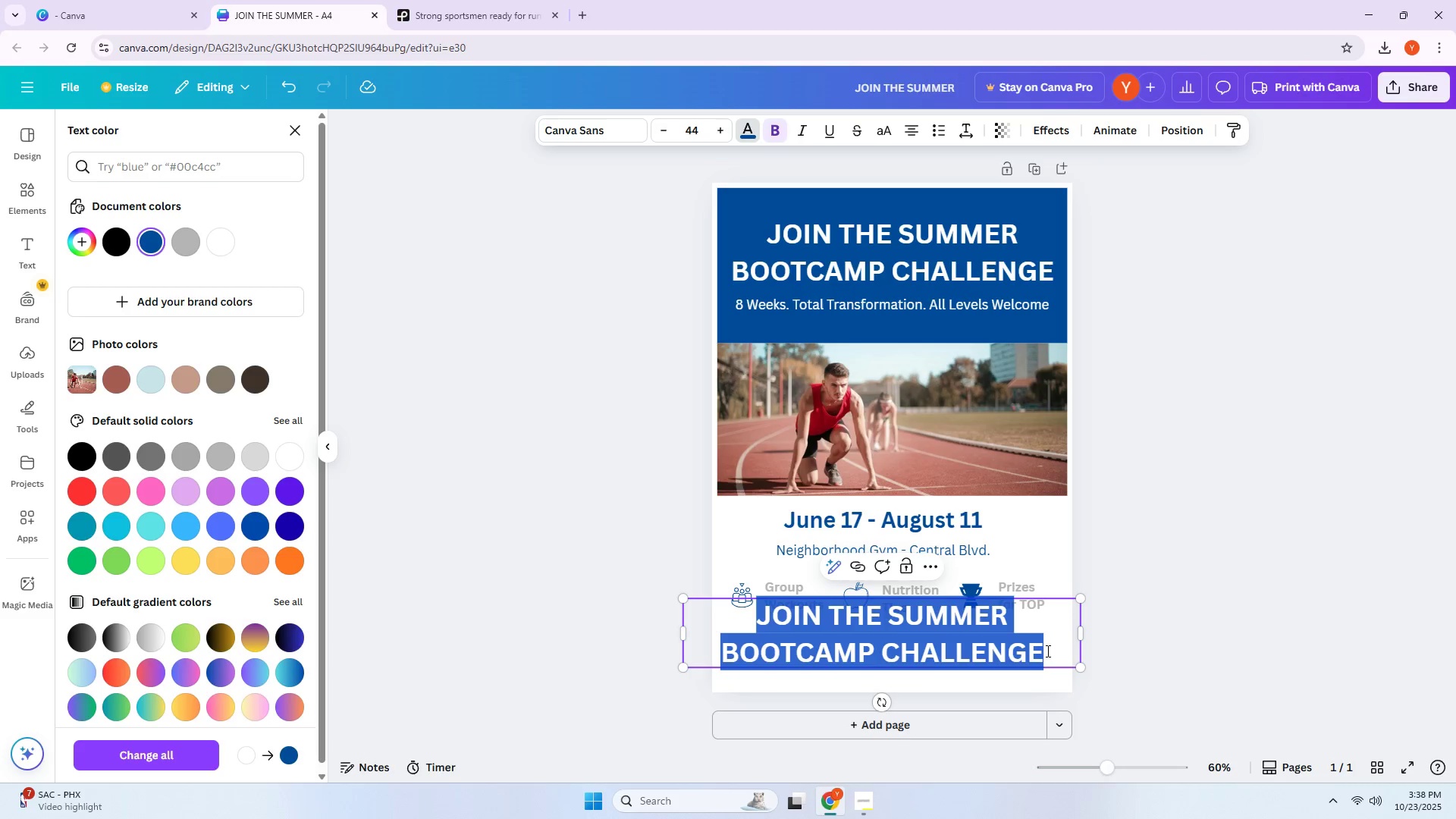 
type(sig)
key(Backspace)
key(Backspace)
key(Backspace)
type(IN)
key(Backspace)
key(Backspace)
type(SIGN UP AT FRONT DESK)
 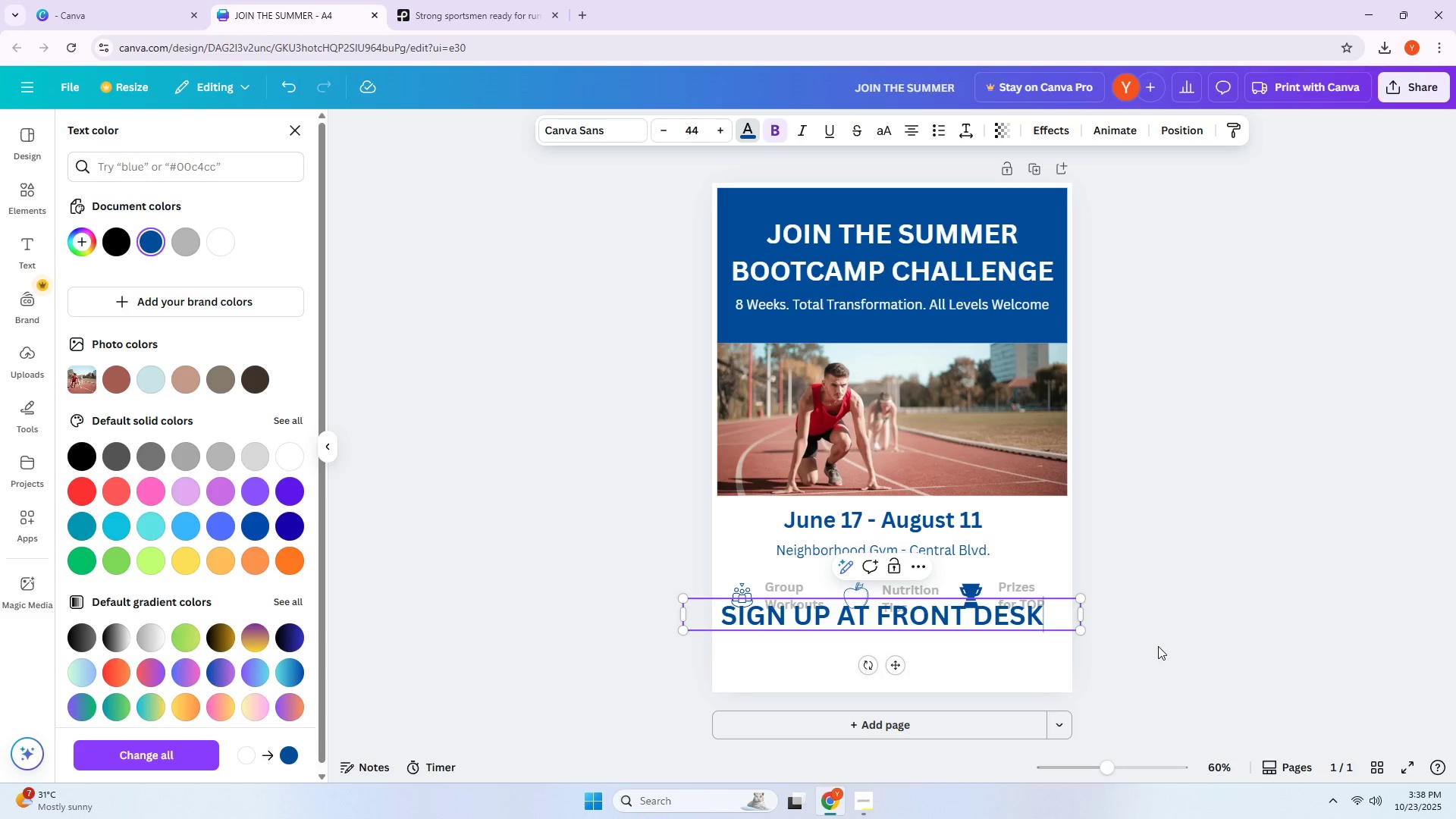 
left_click([1184, 600])
 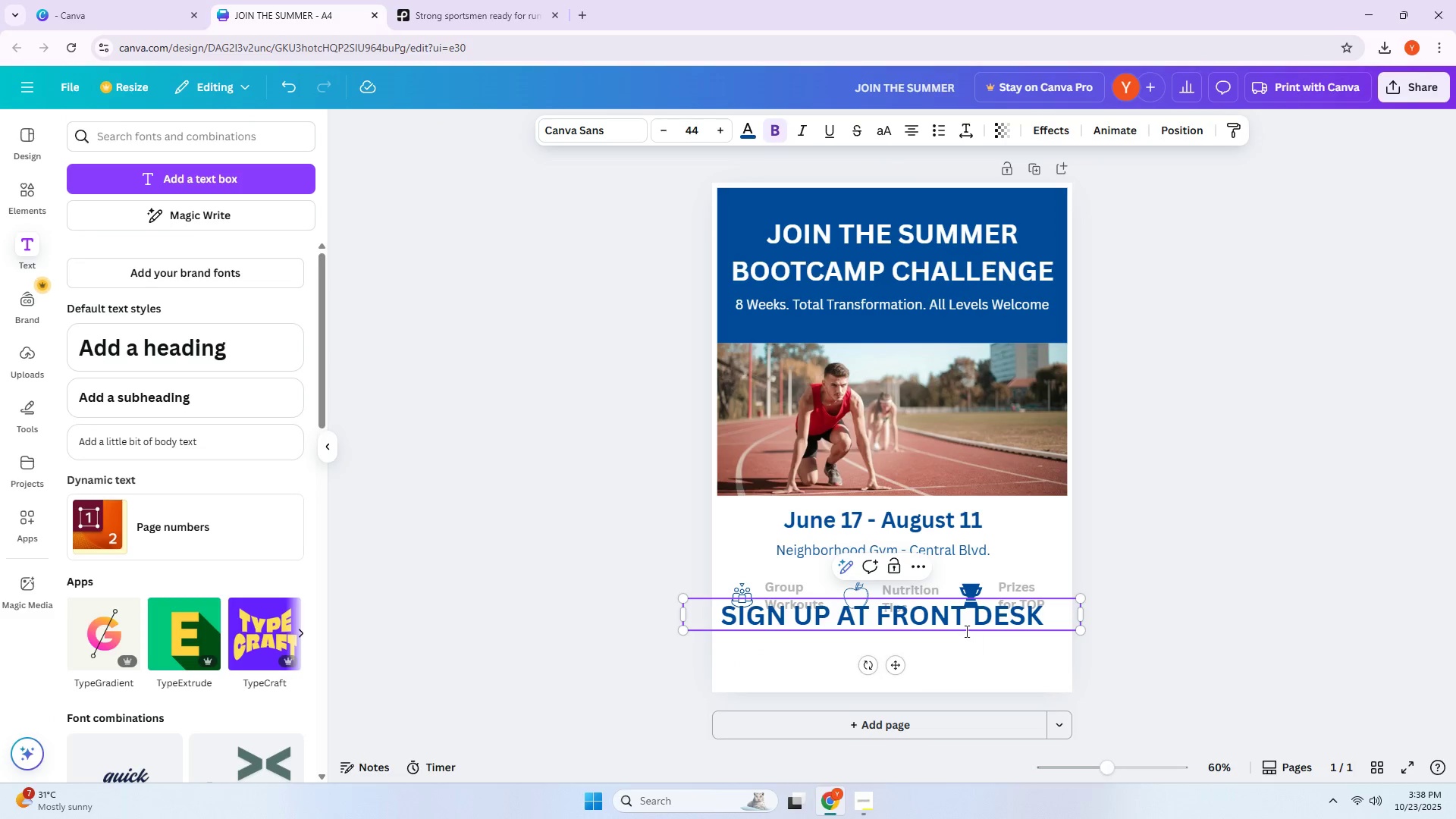 
left_click_drag(start_coordinate=[961, 627], to_coordinate=[969, 635])
 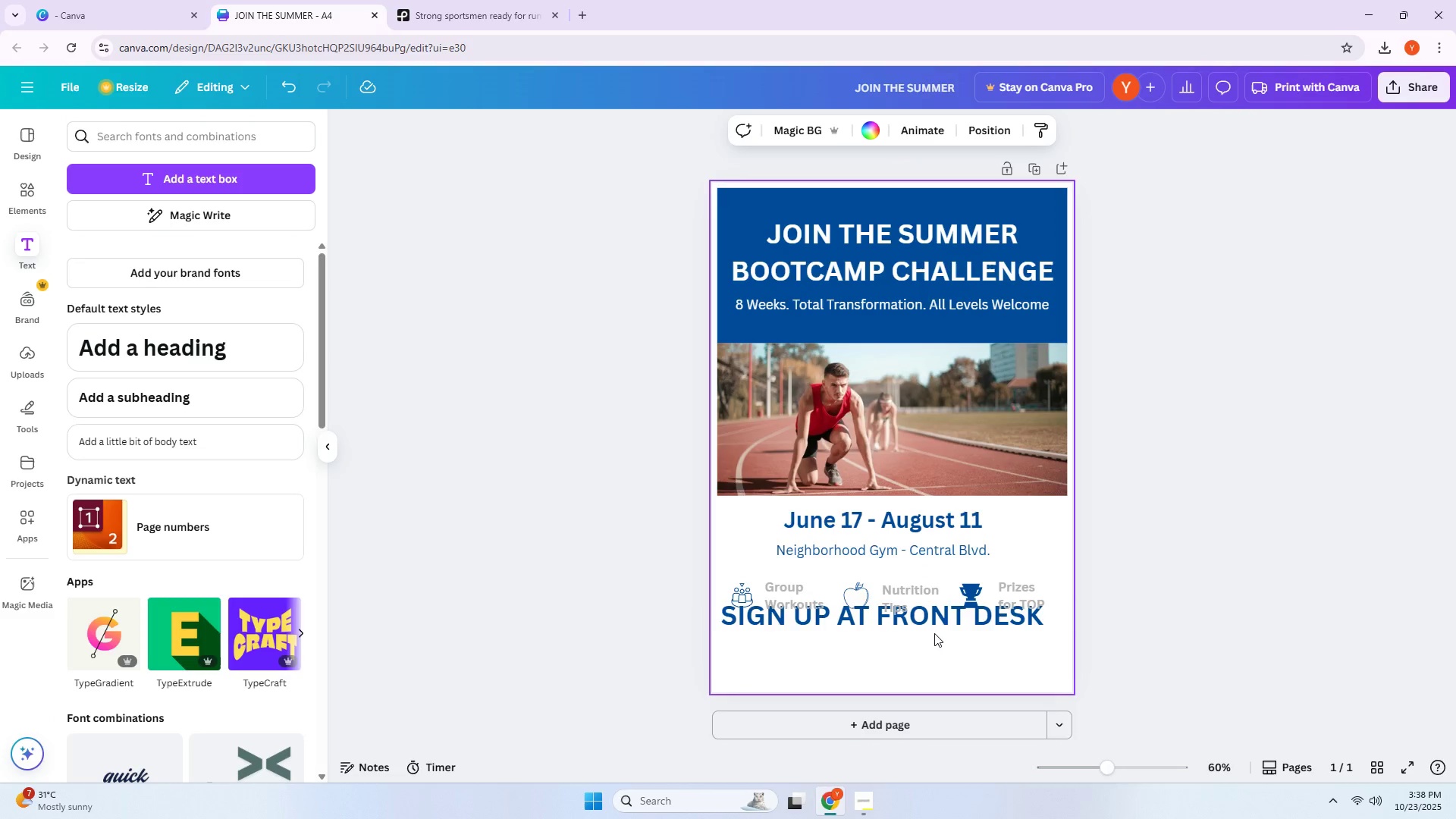 
left_click_drag(start_coordinate=[921, 620], to_coordinate=[925, 644])
 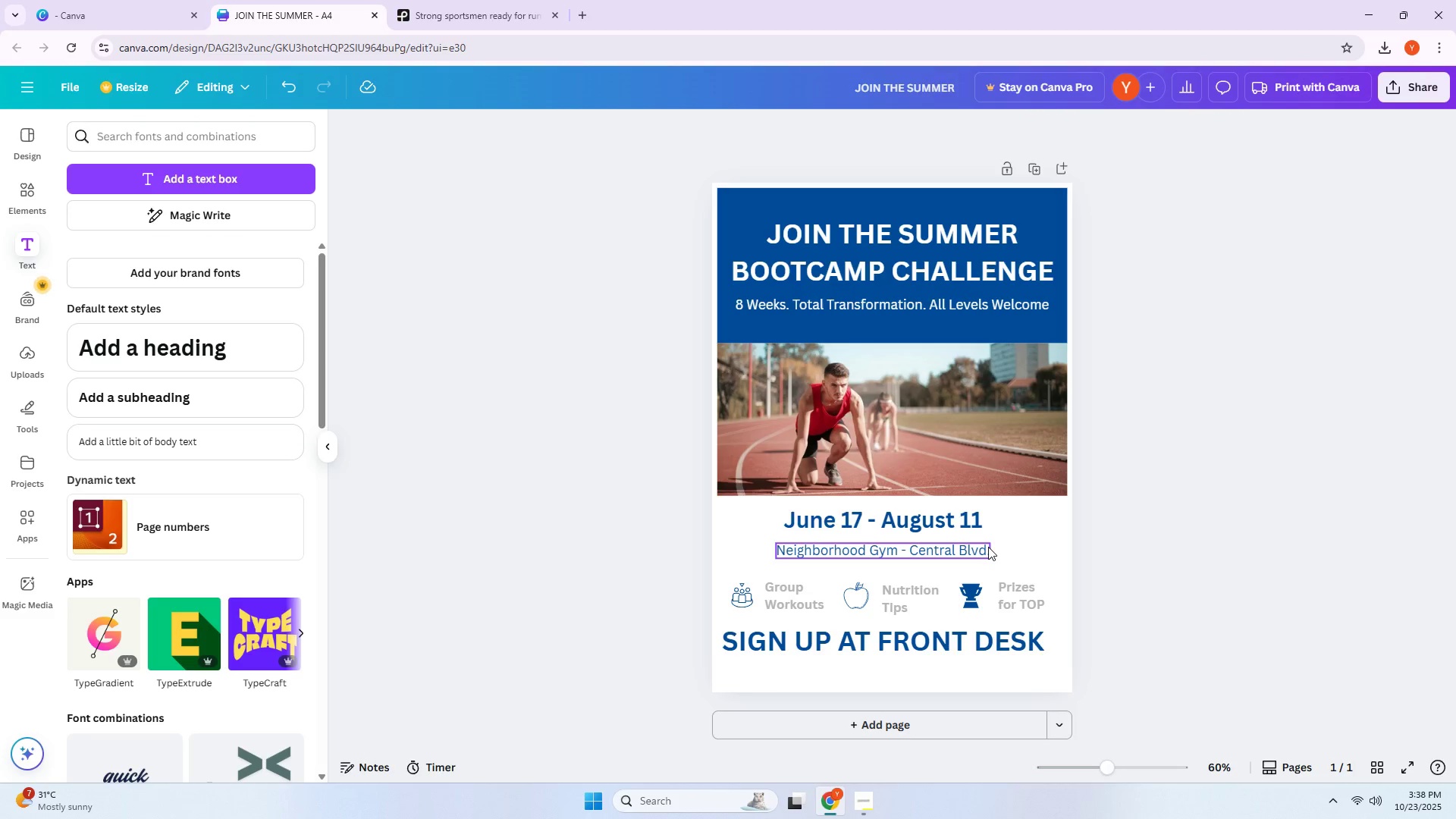 
wait(21.11)
 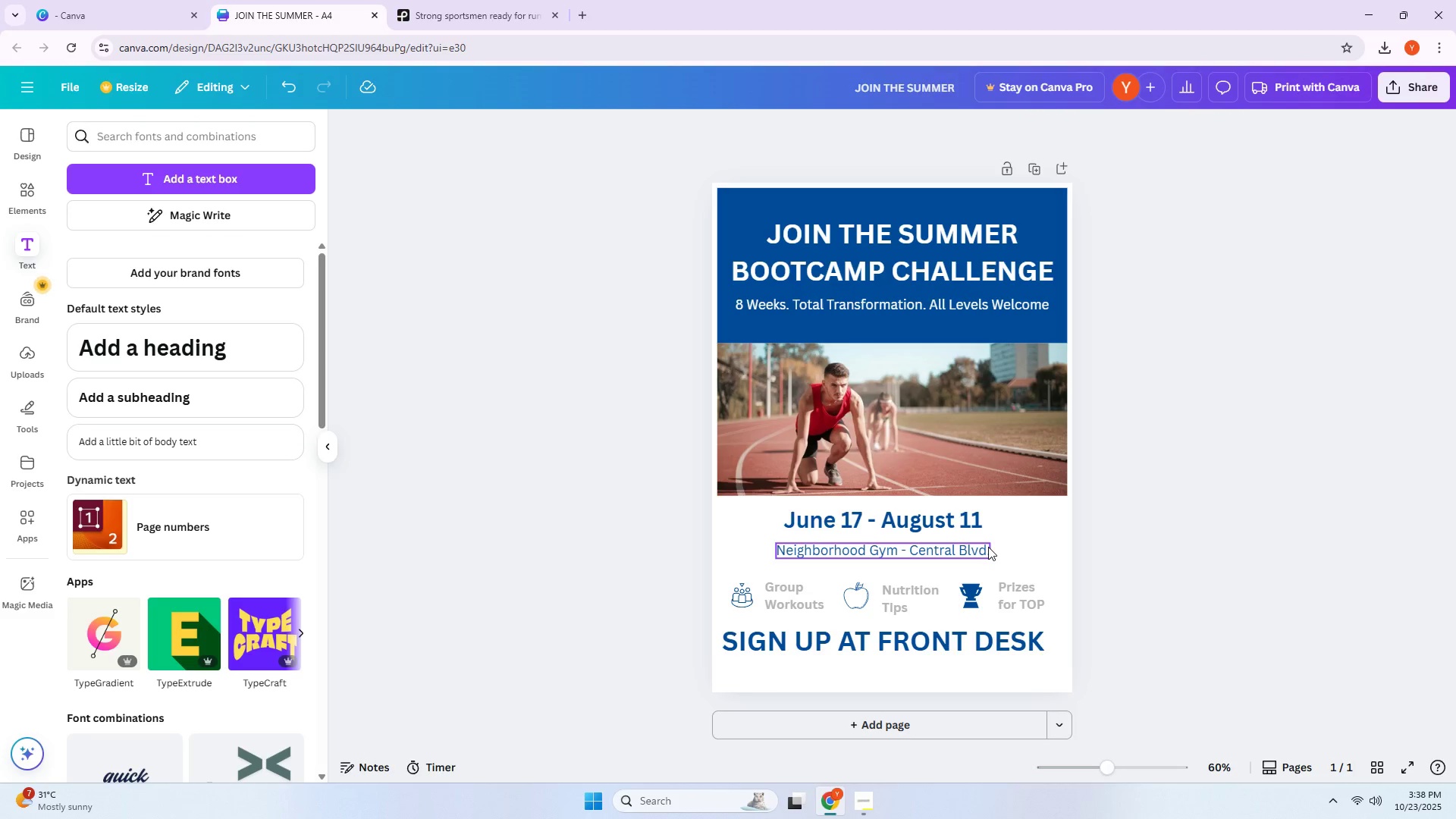 
scroll: coordinate [908, 363], scroll_direction: down, amount: 1.0
 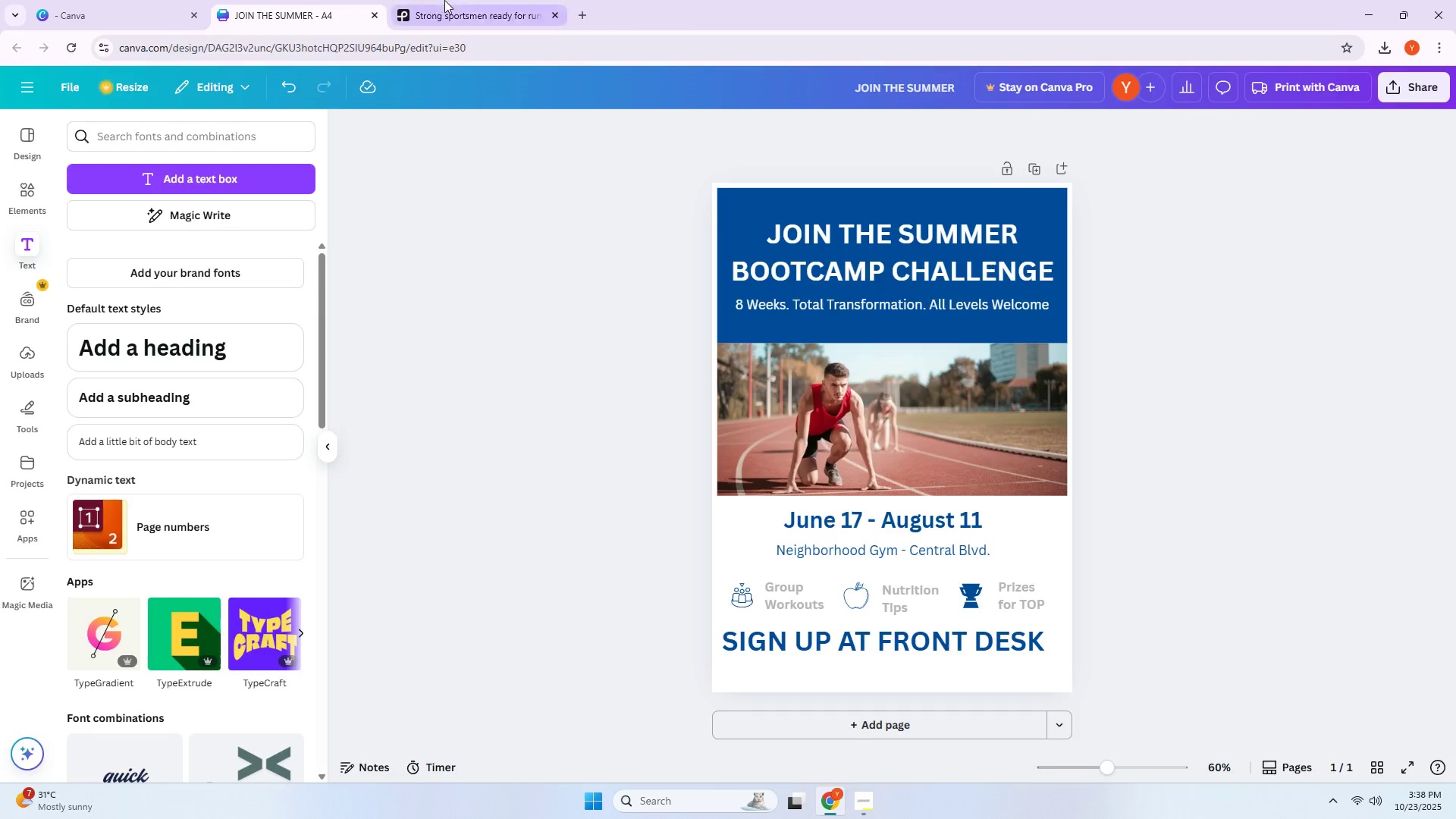 
double_click([362, 0])
 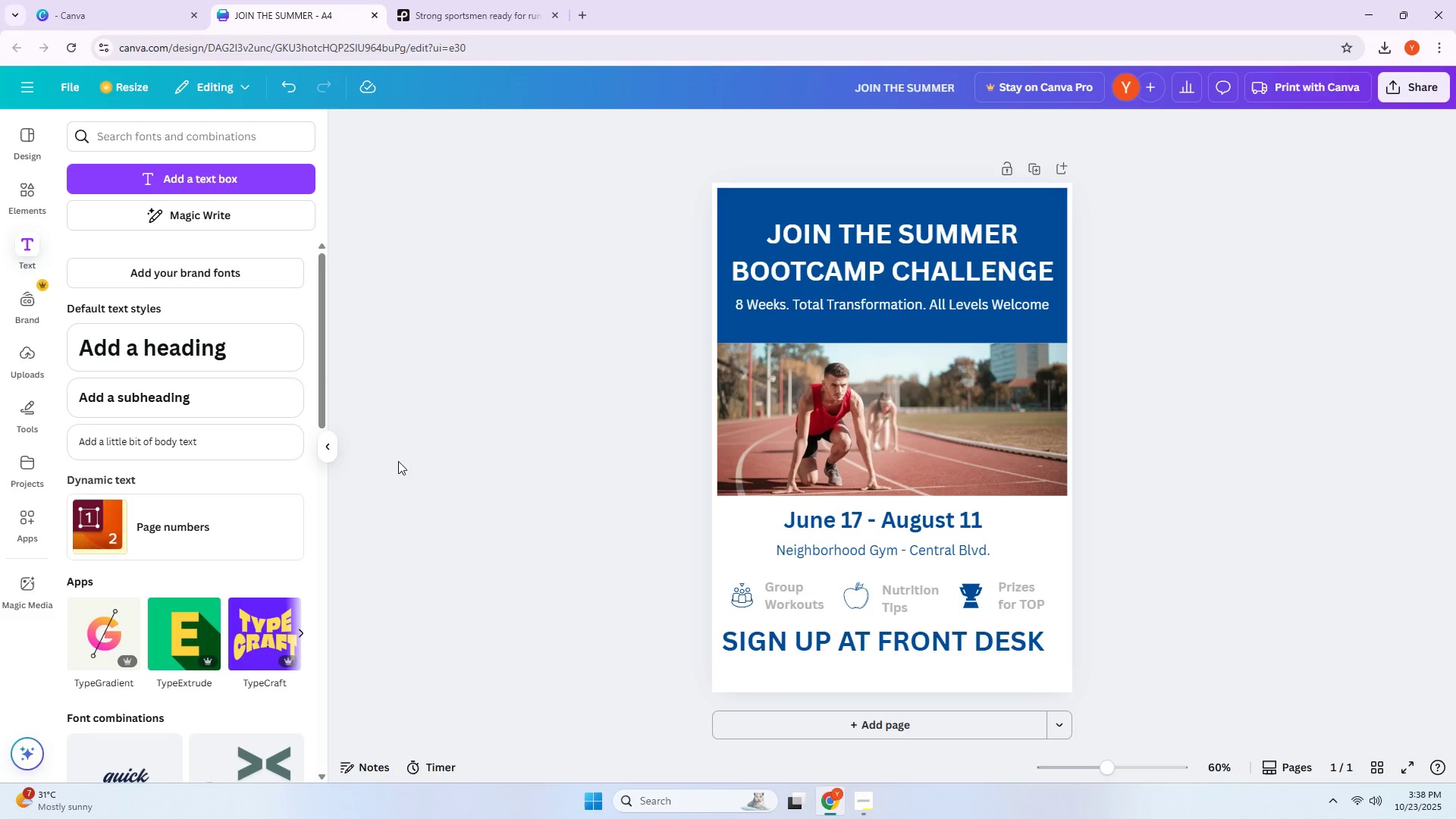 
wait(7.23)
 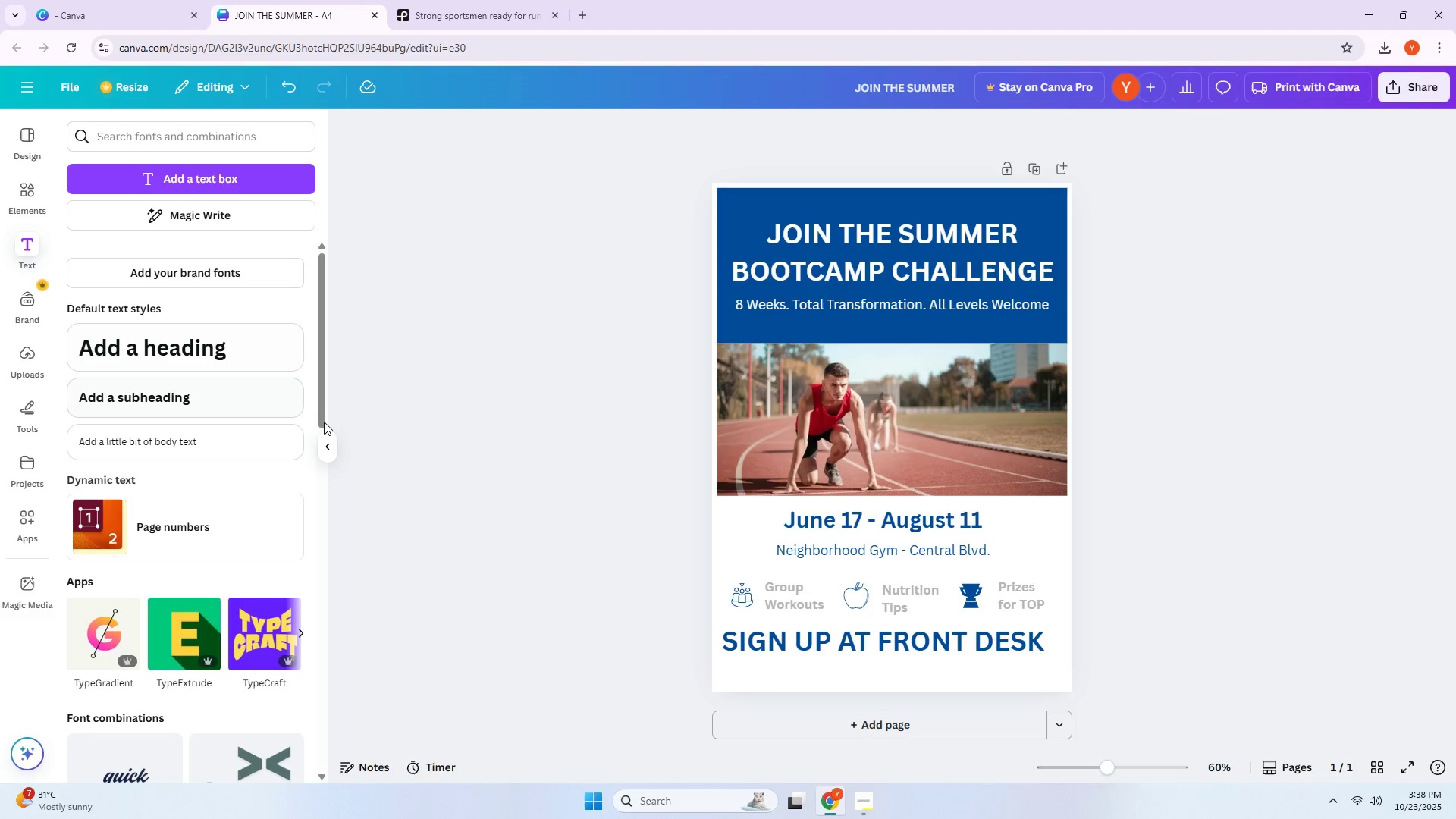 
left_click([846, 312])
 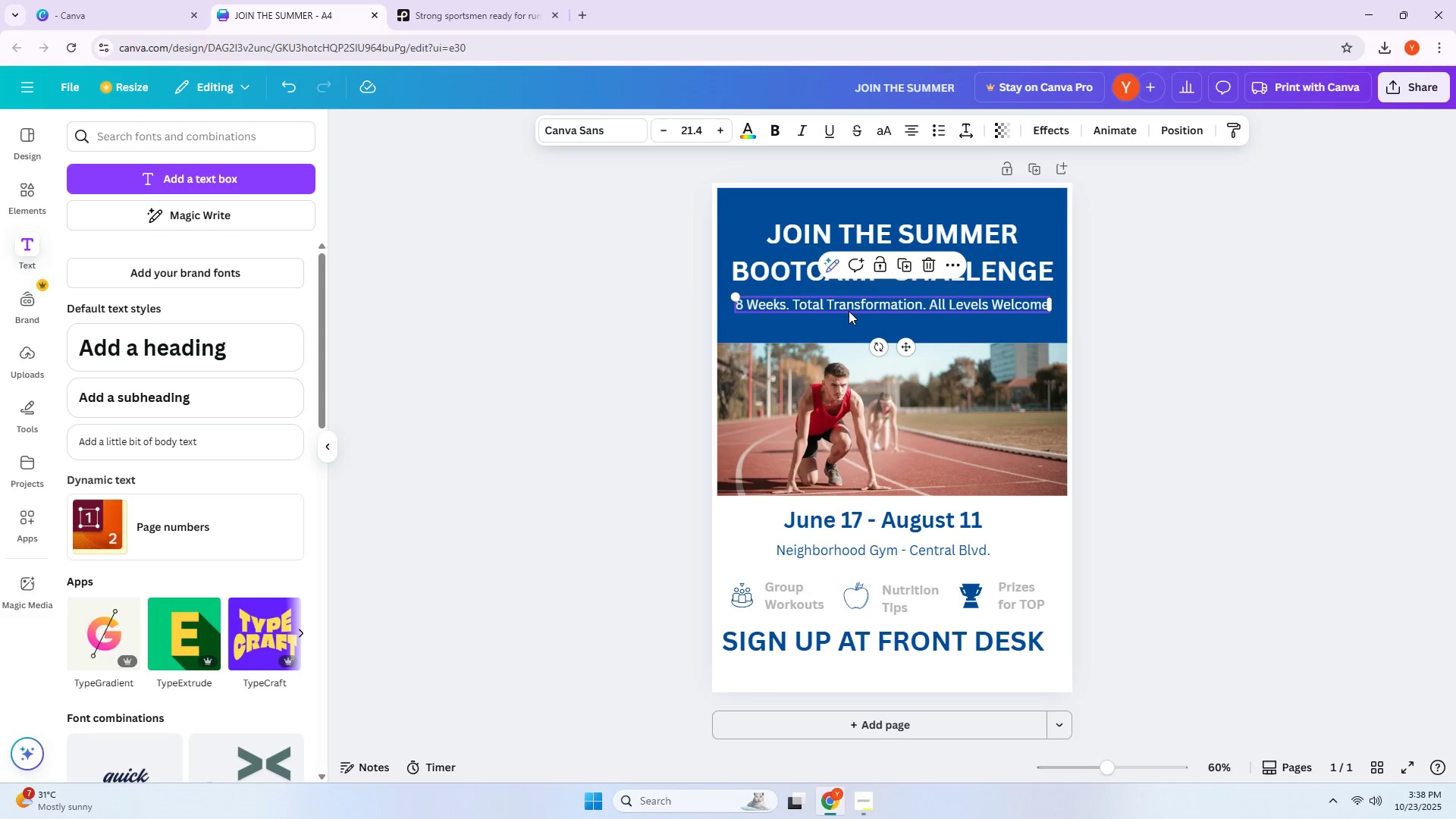 
key(Alt+AltLeft)
 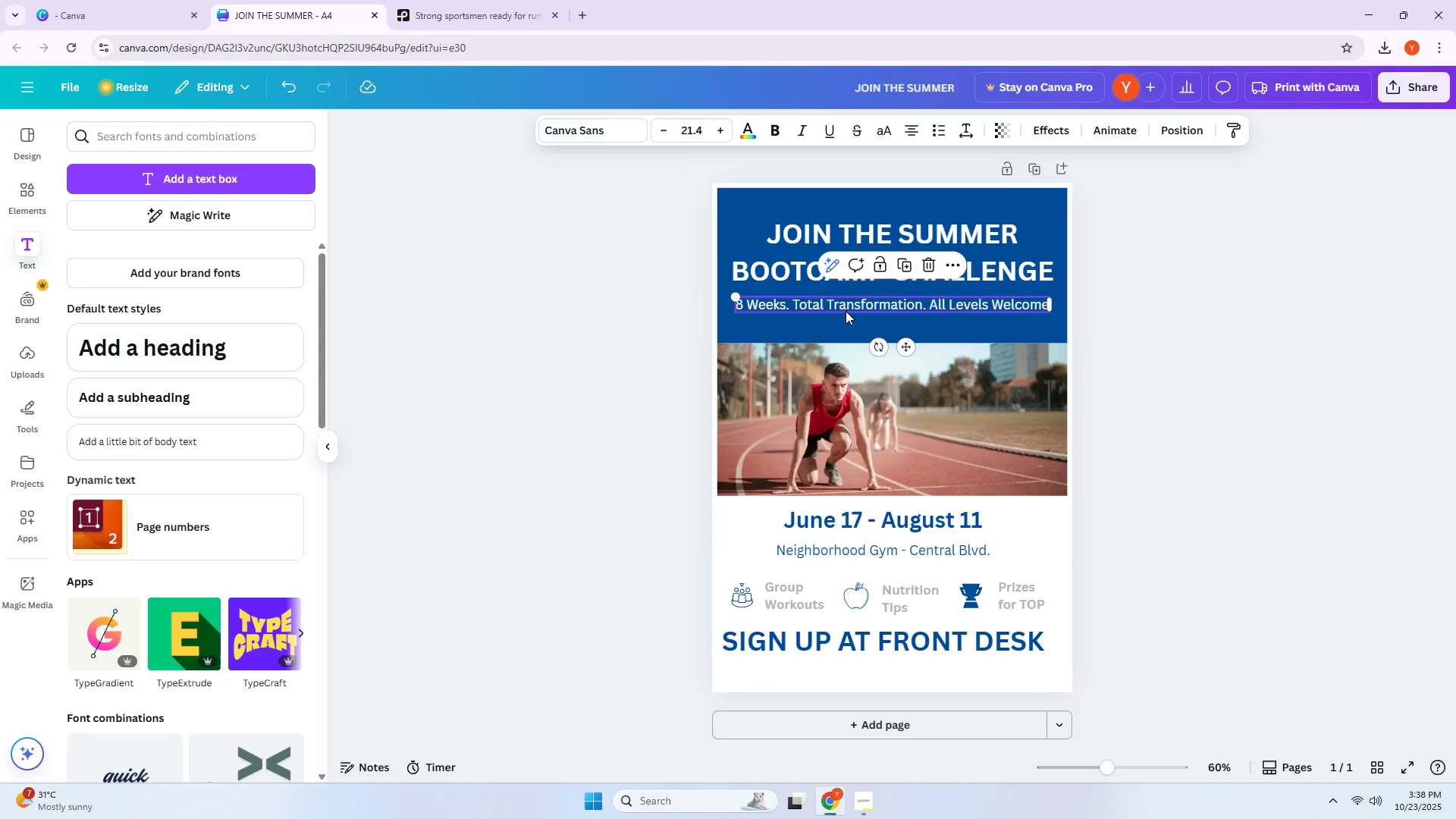 
key(Alt+Tab)